 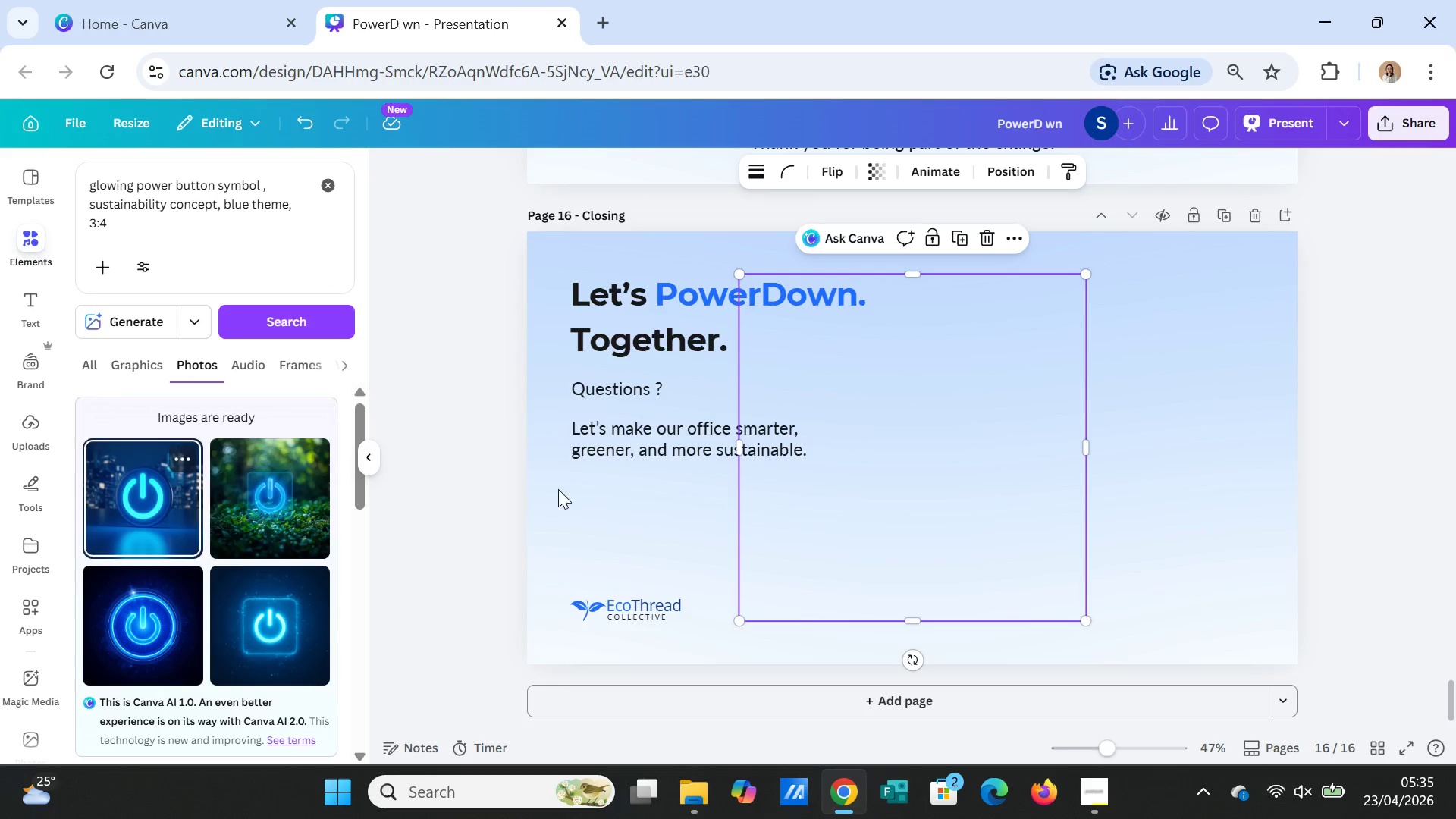 
left_click_drag(start_coordinate=[938, 546], to_coordinate=[1103, 551])
 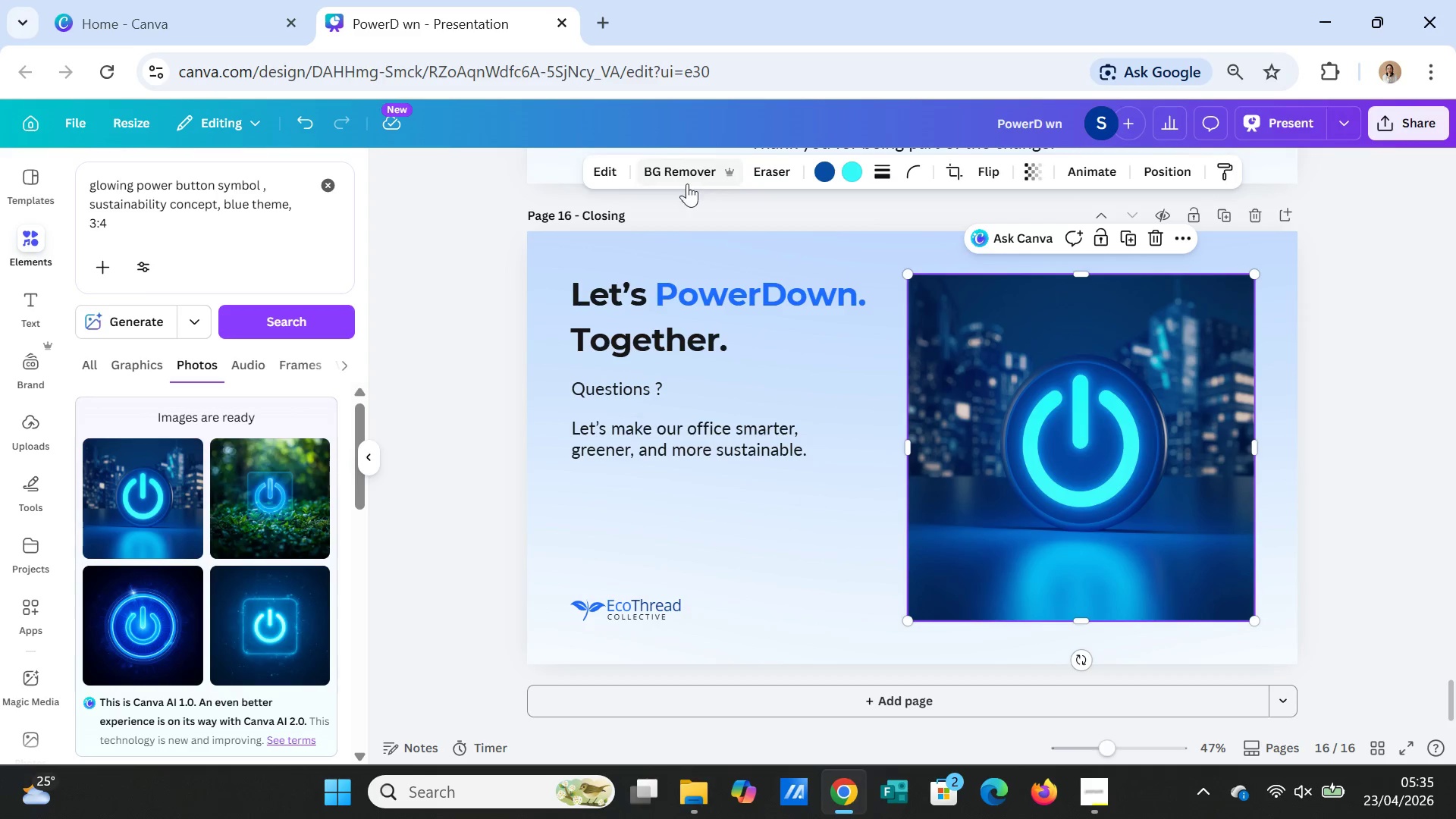 
left_click([672, 177])
 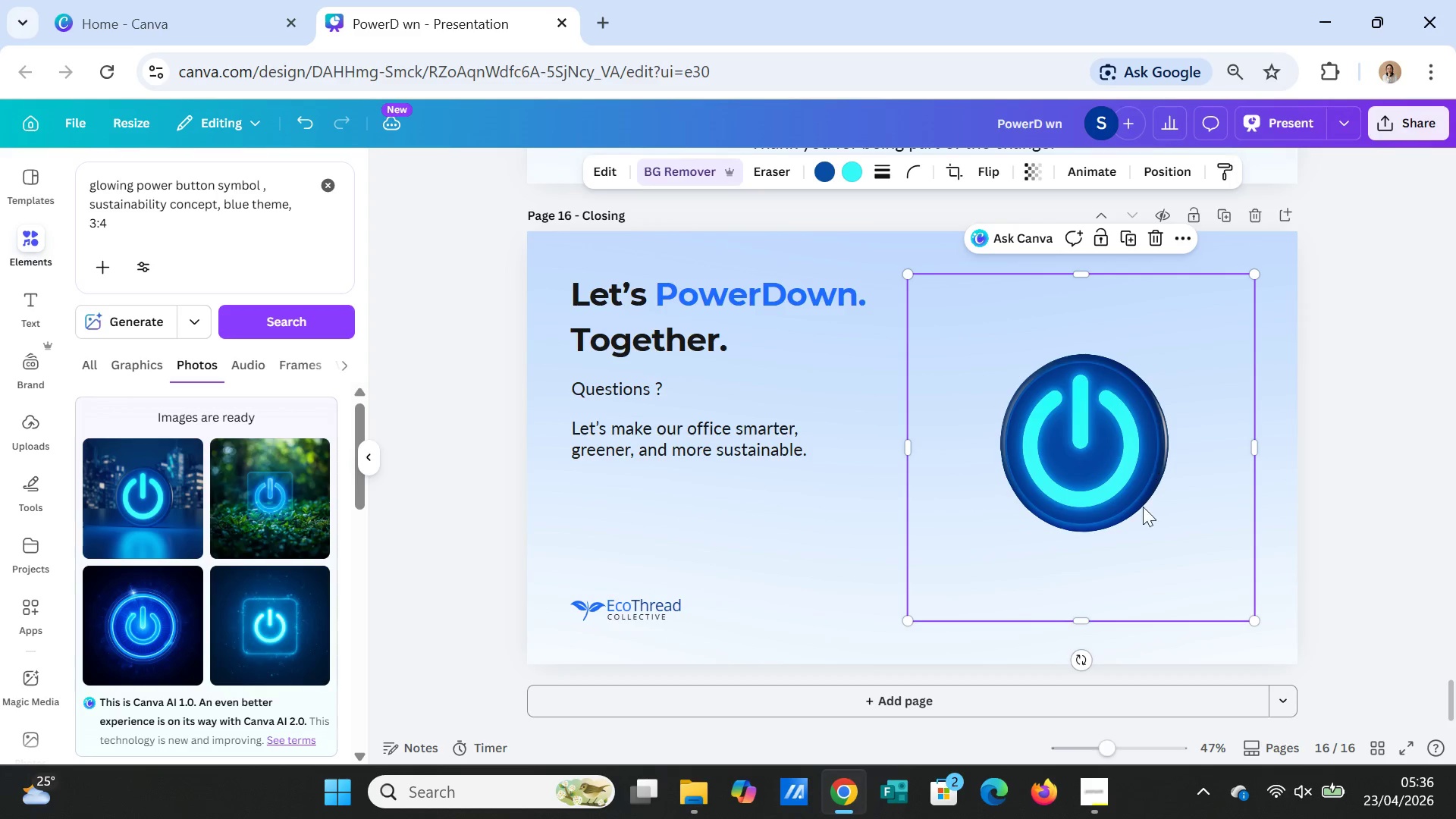 
wait(5.95)
 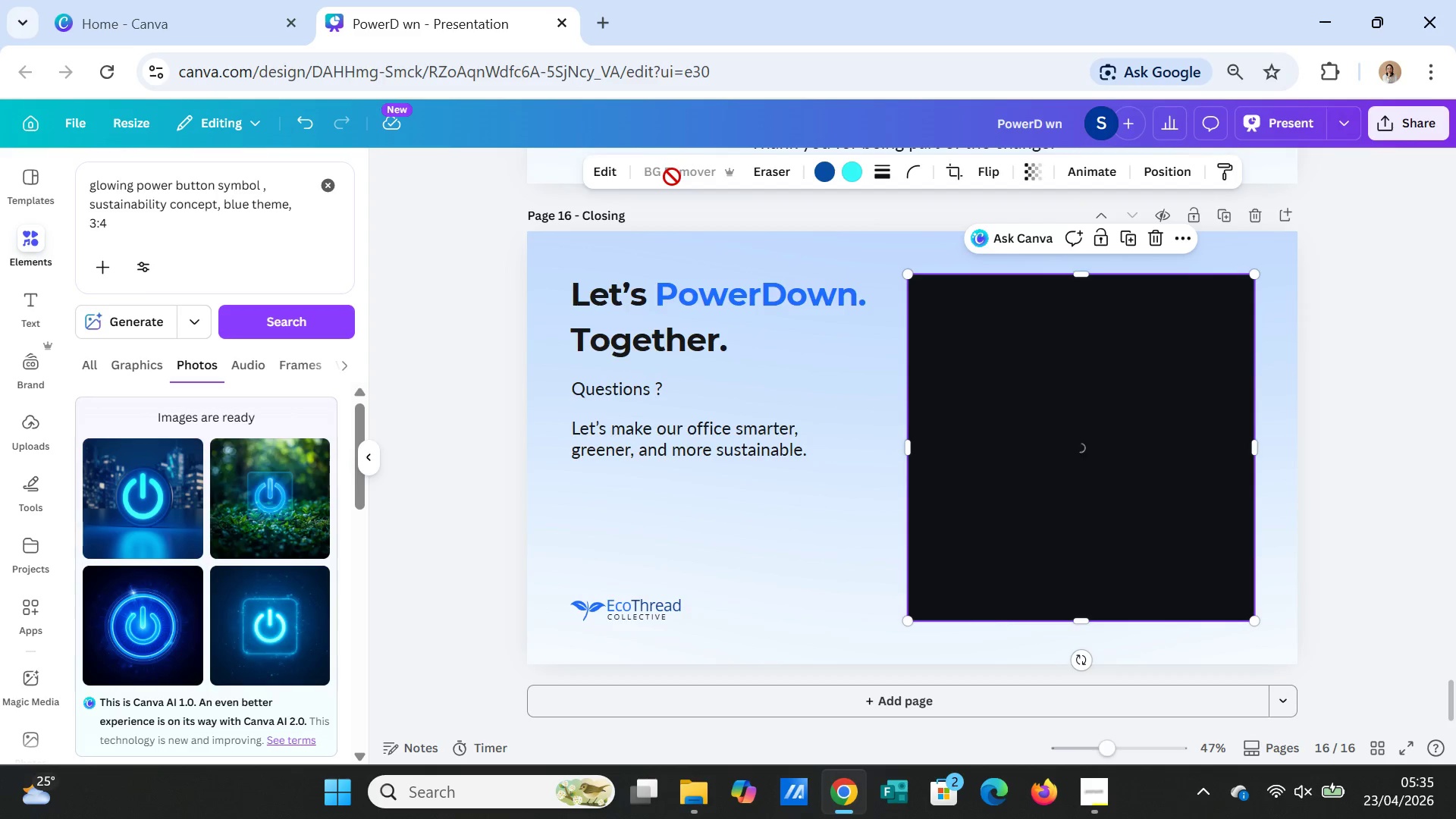 
left_click_drag(start_coordinate=[904, 447], to_coordinate=[833, 444])
 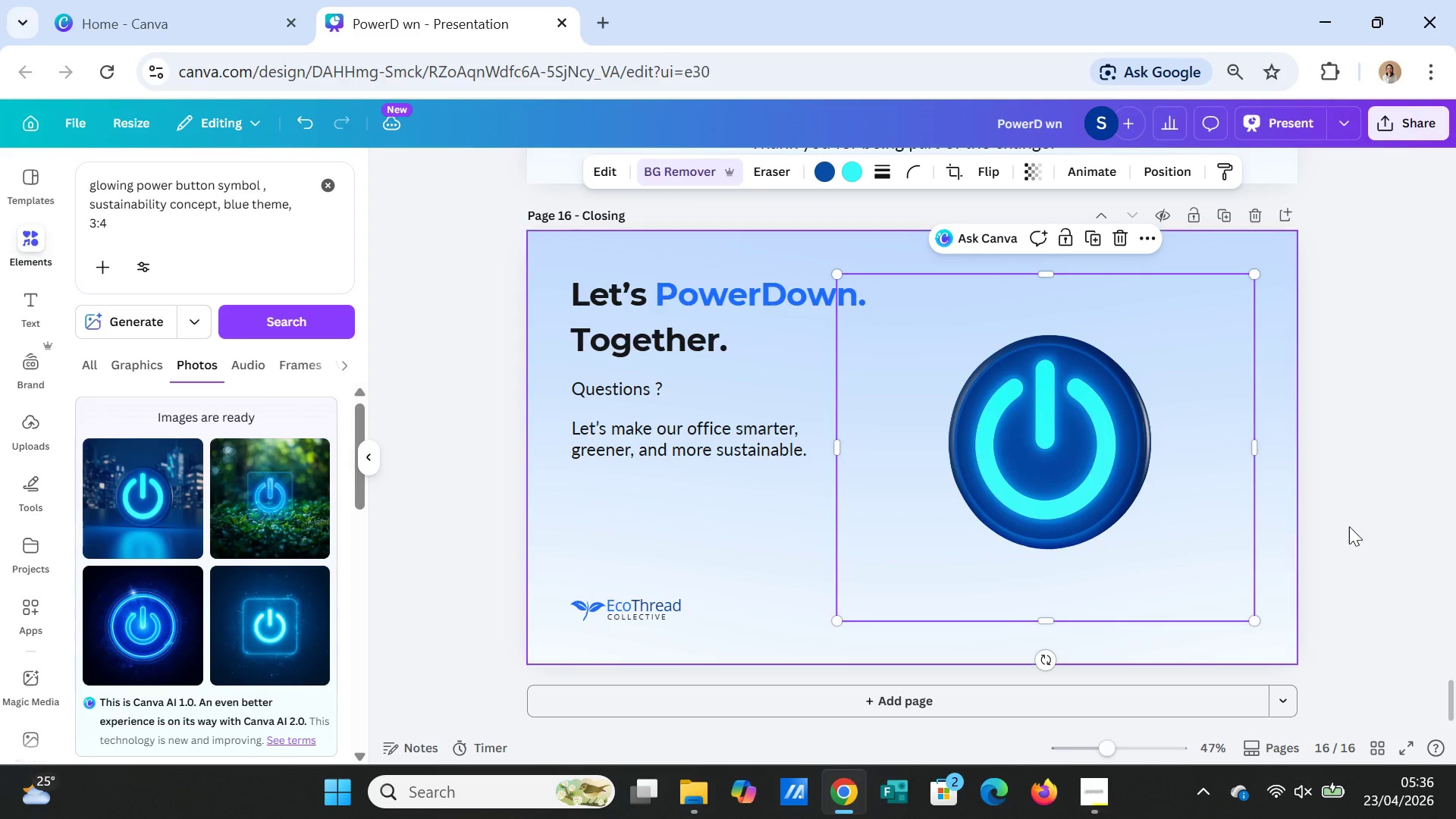 
left_click([1367, 531])
 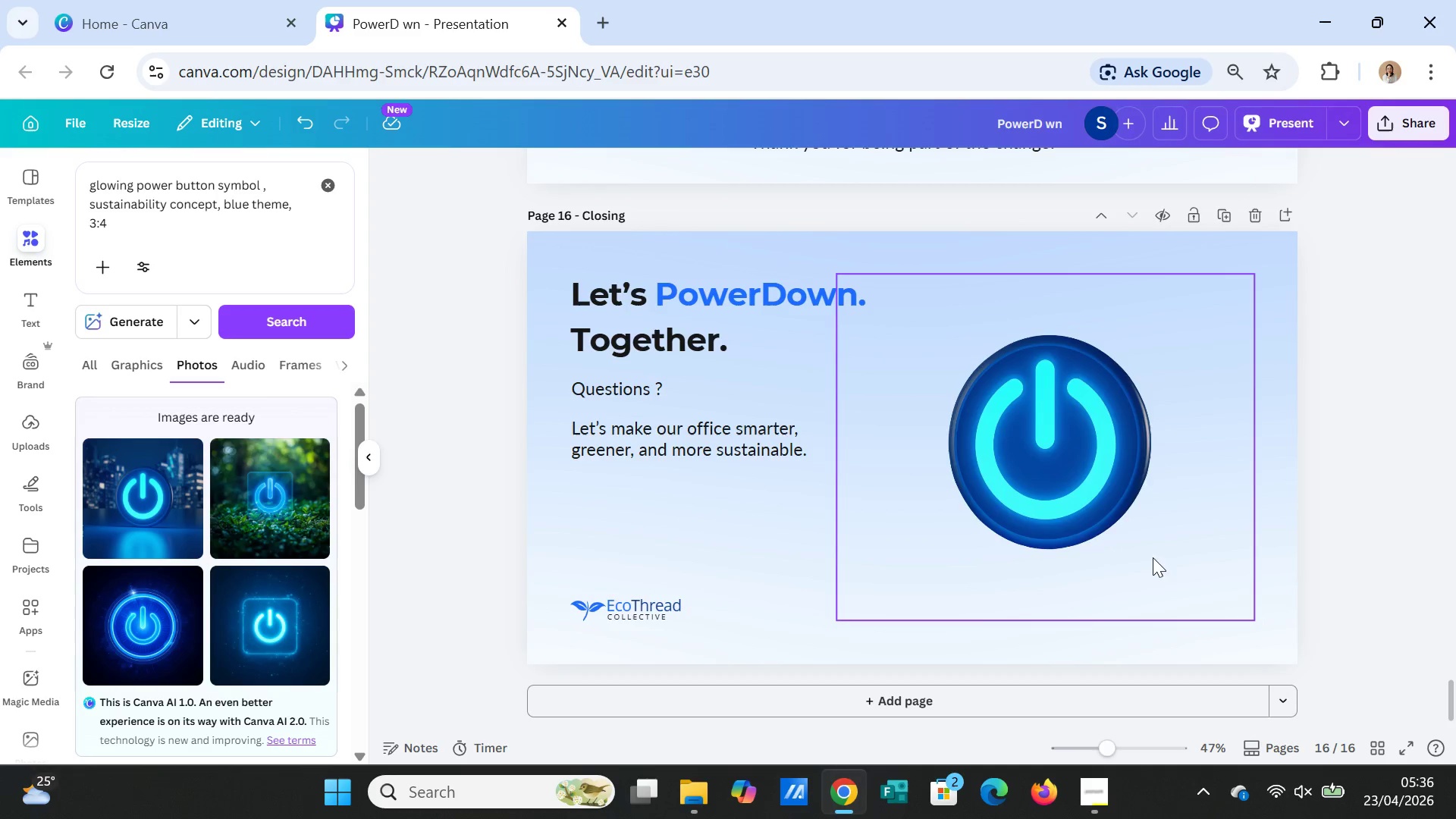 
left_click([1148, 529])
 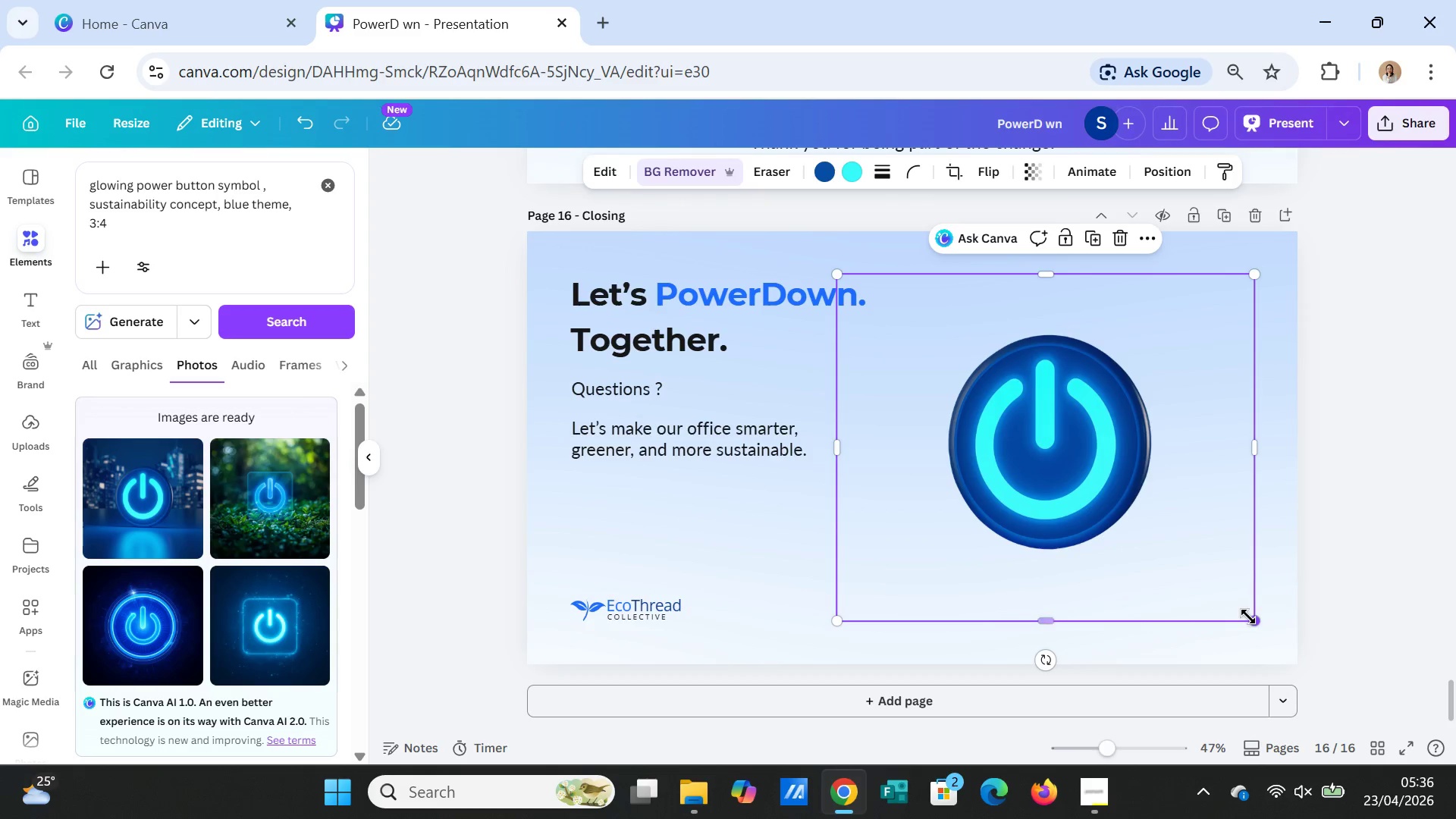 
left_click_drag(start_coordinate=[1249, 617], to_coordinate=[1257, 618])
 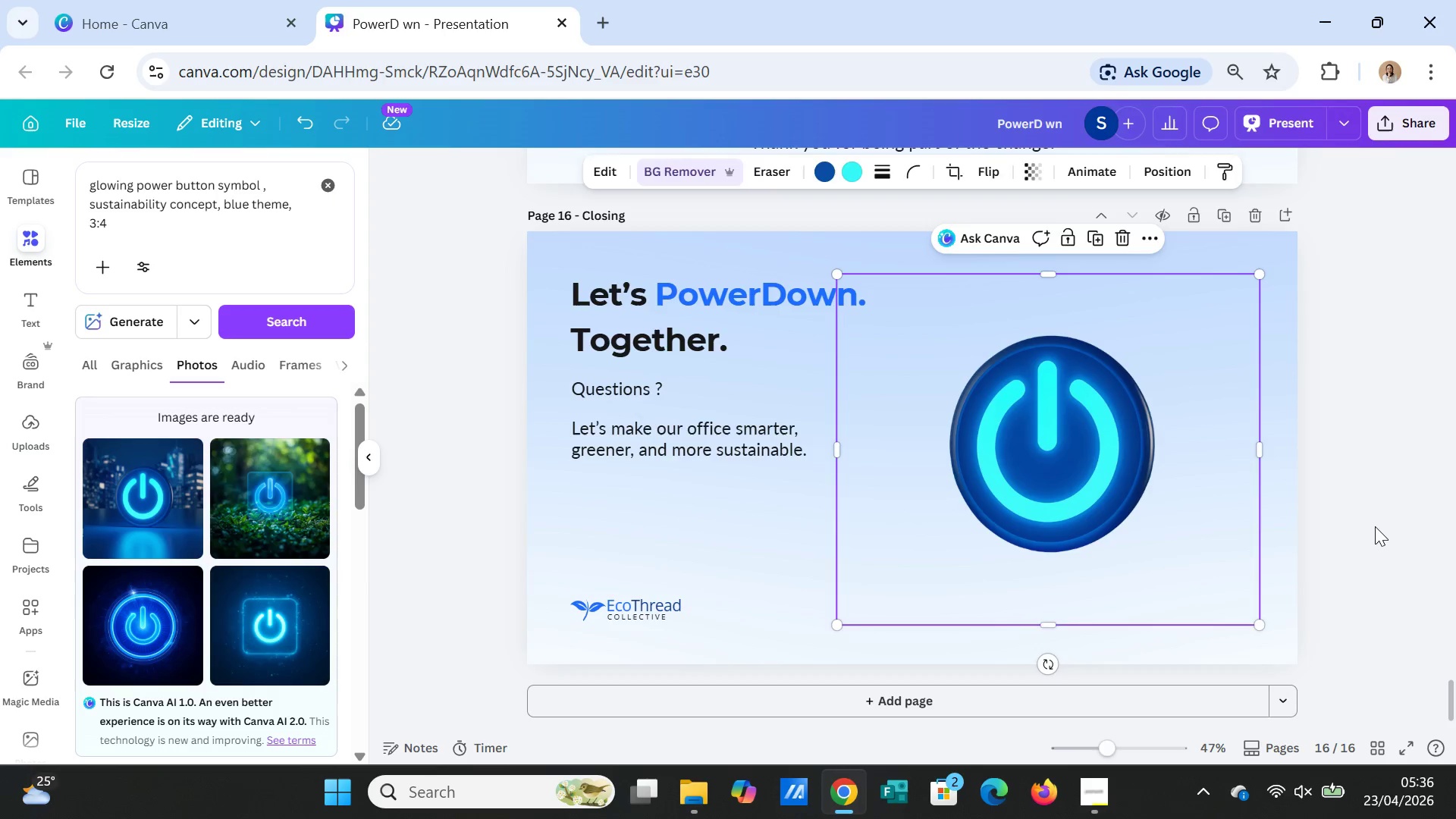 
left_click([1375, 526])
 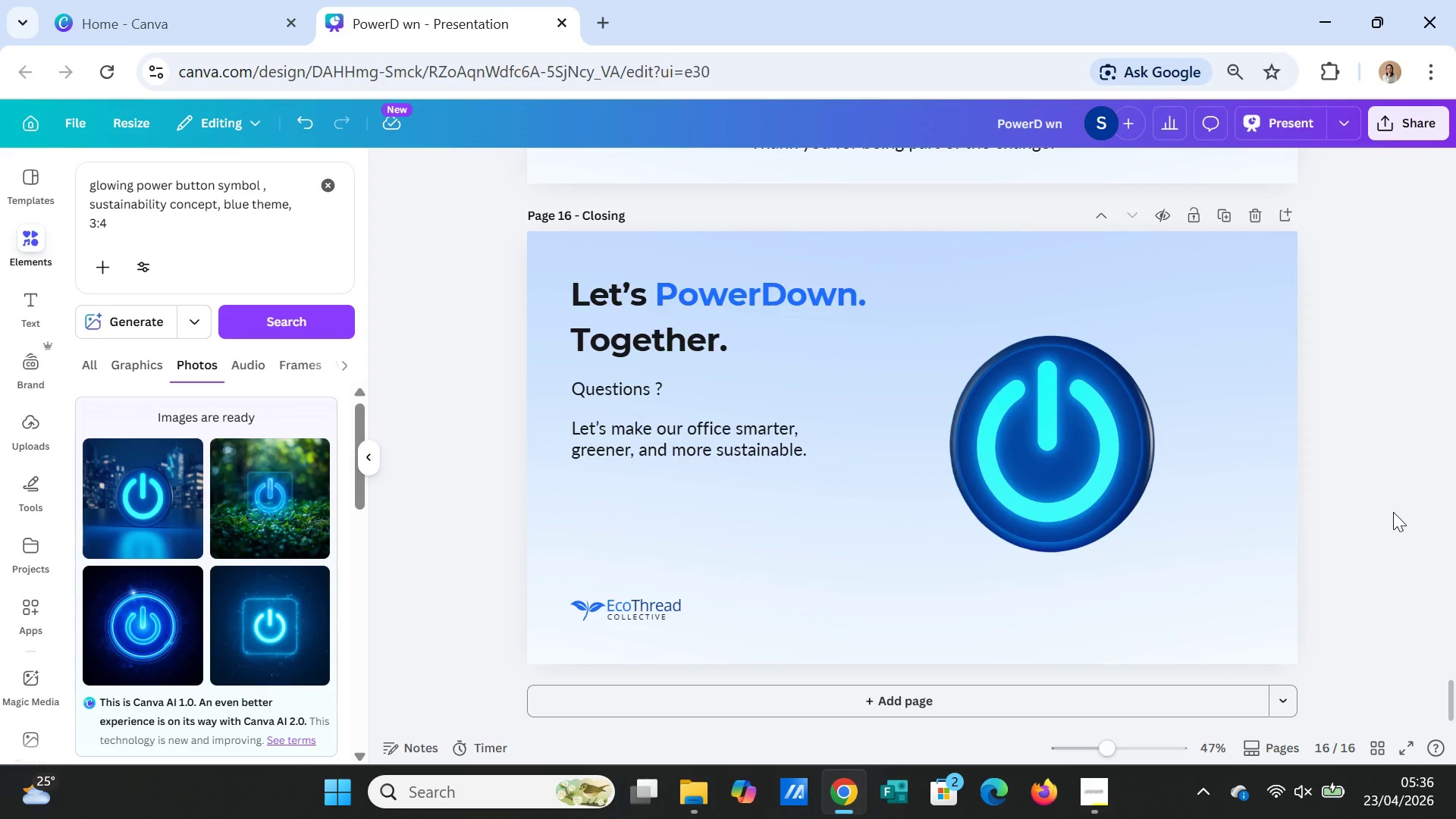 
left_click([1393, 512])
 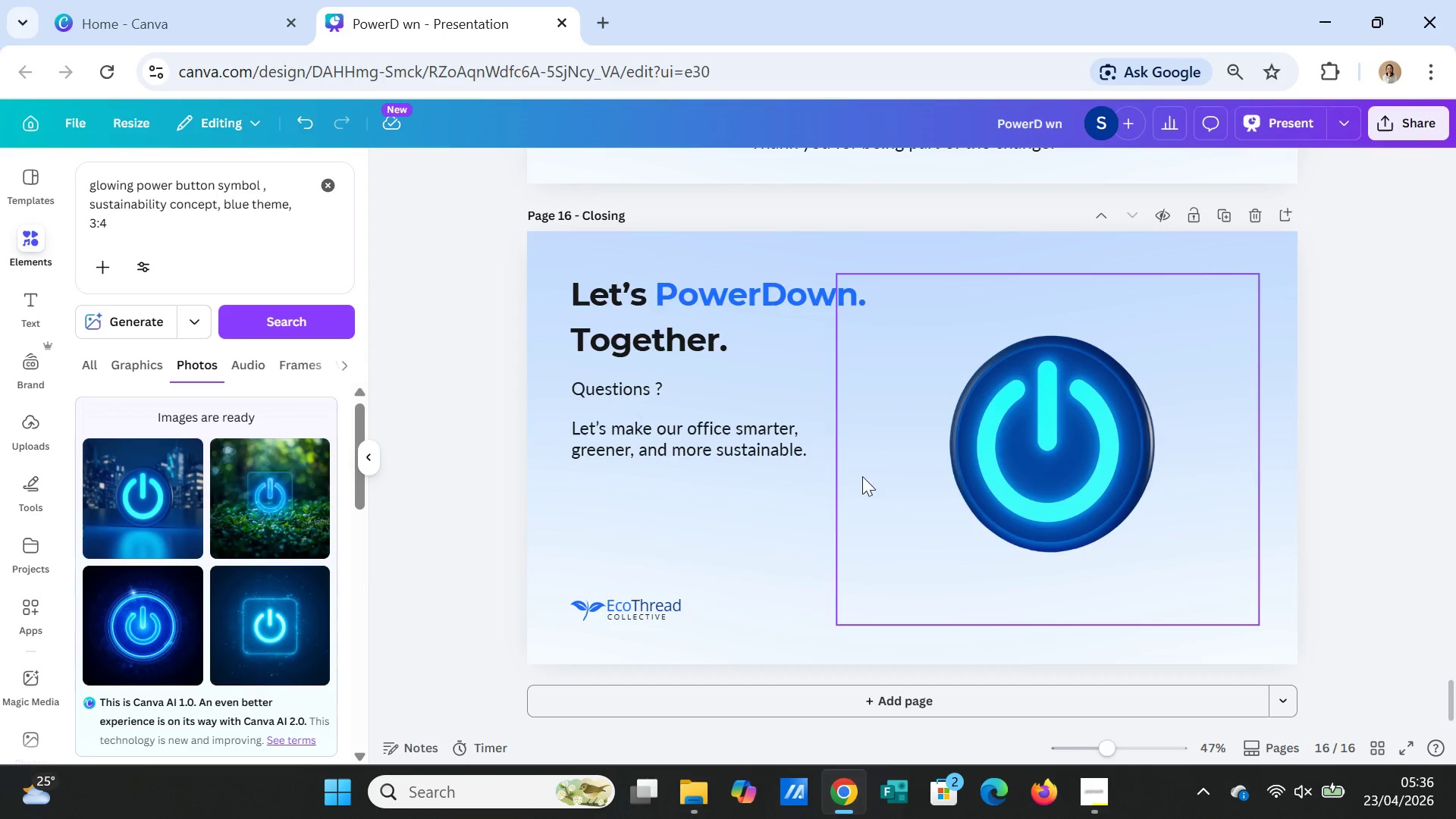 
left_click([739, 459])
 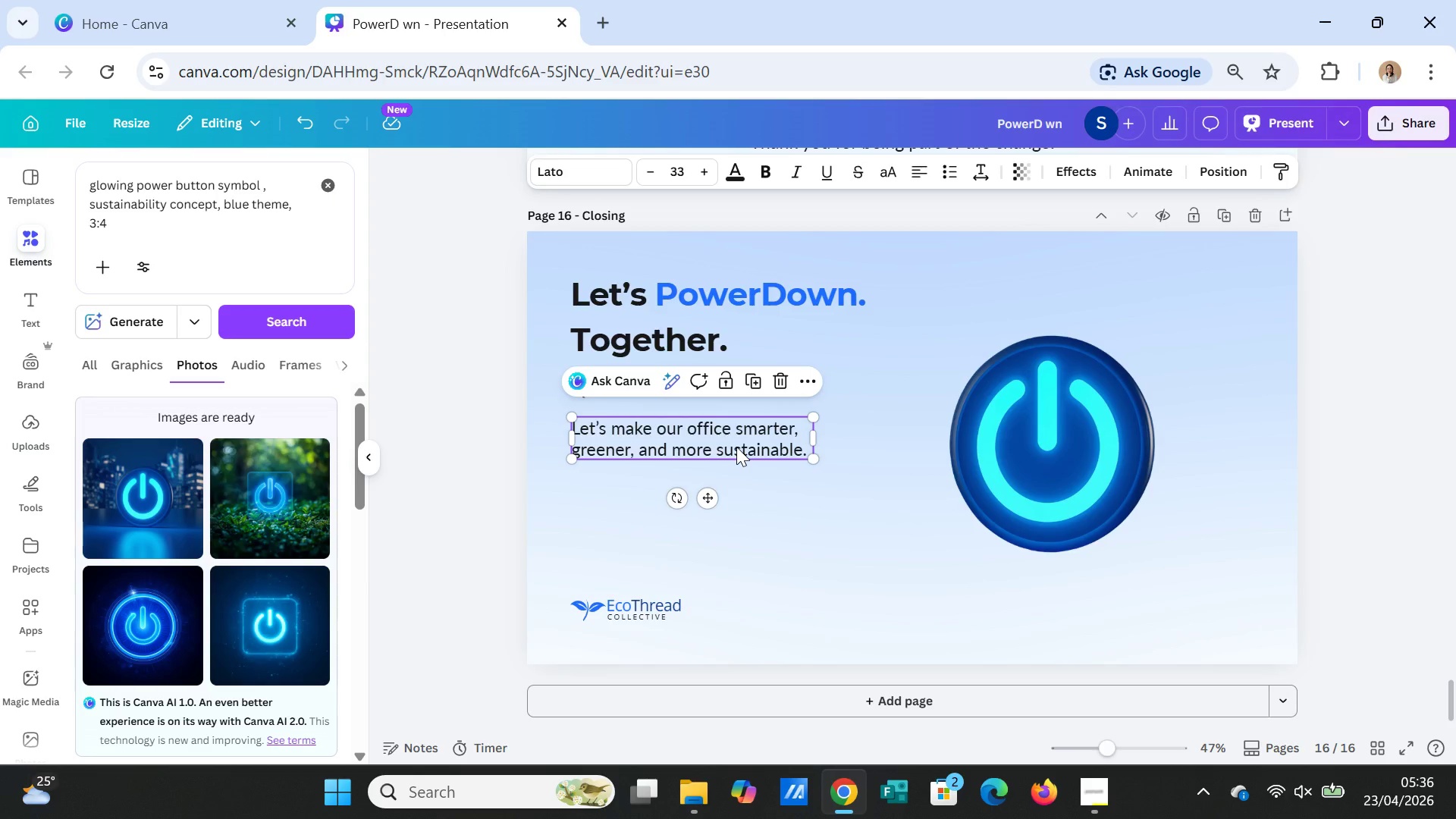 
left_click_drag(start_coordinate=[736, 447], to_coordinate=[733, 455])
 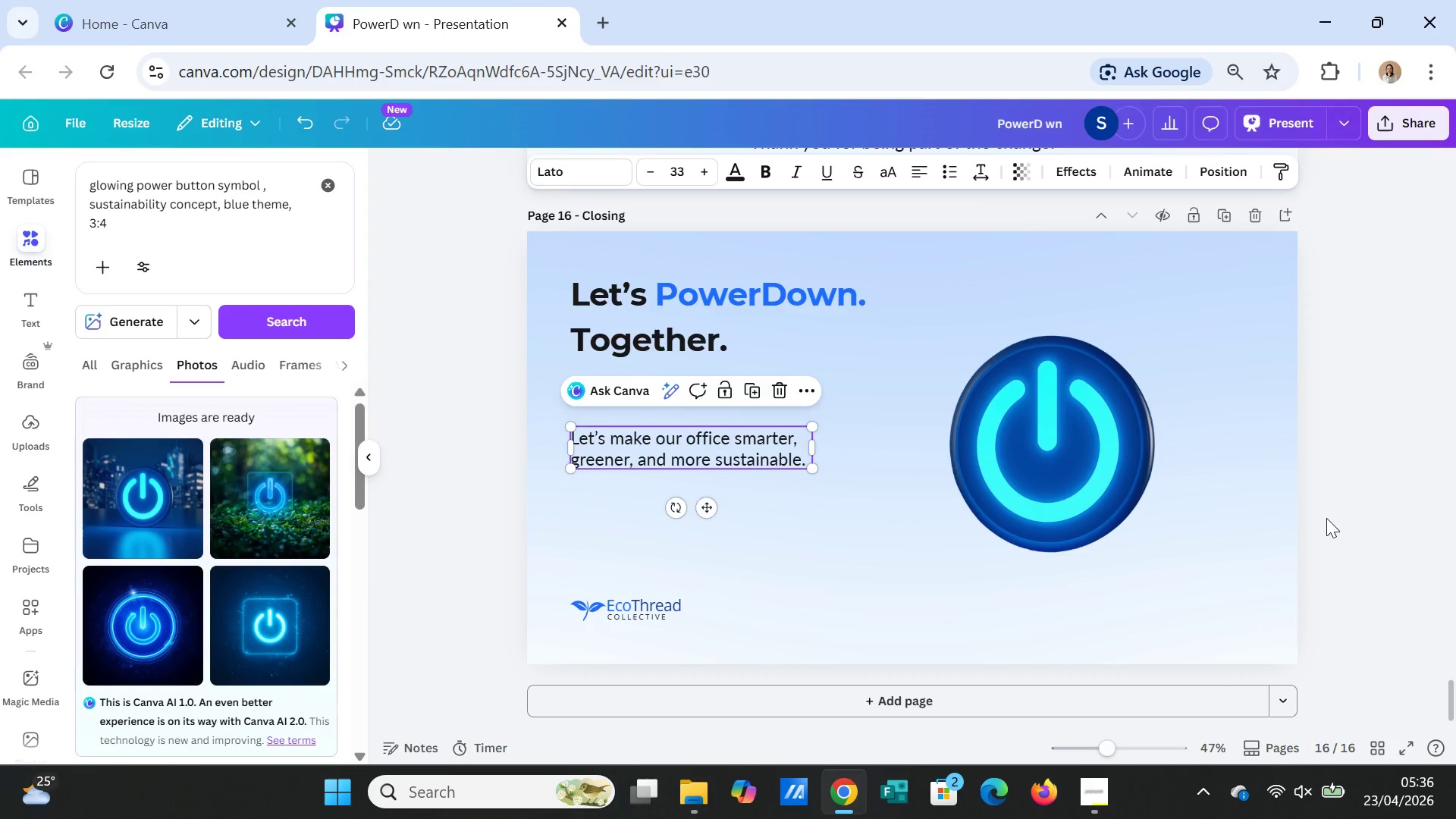 
left_click([1326, 518])
 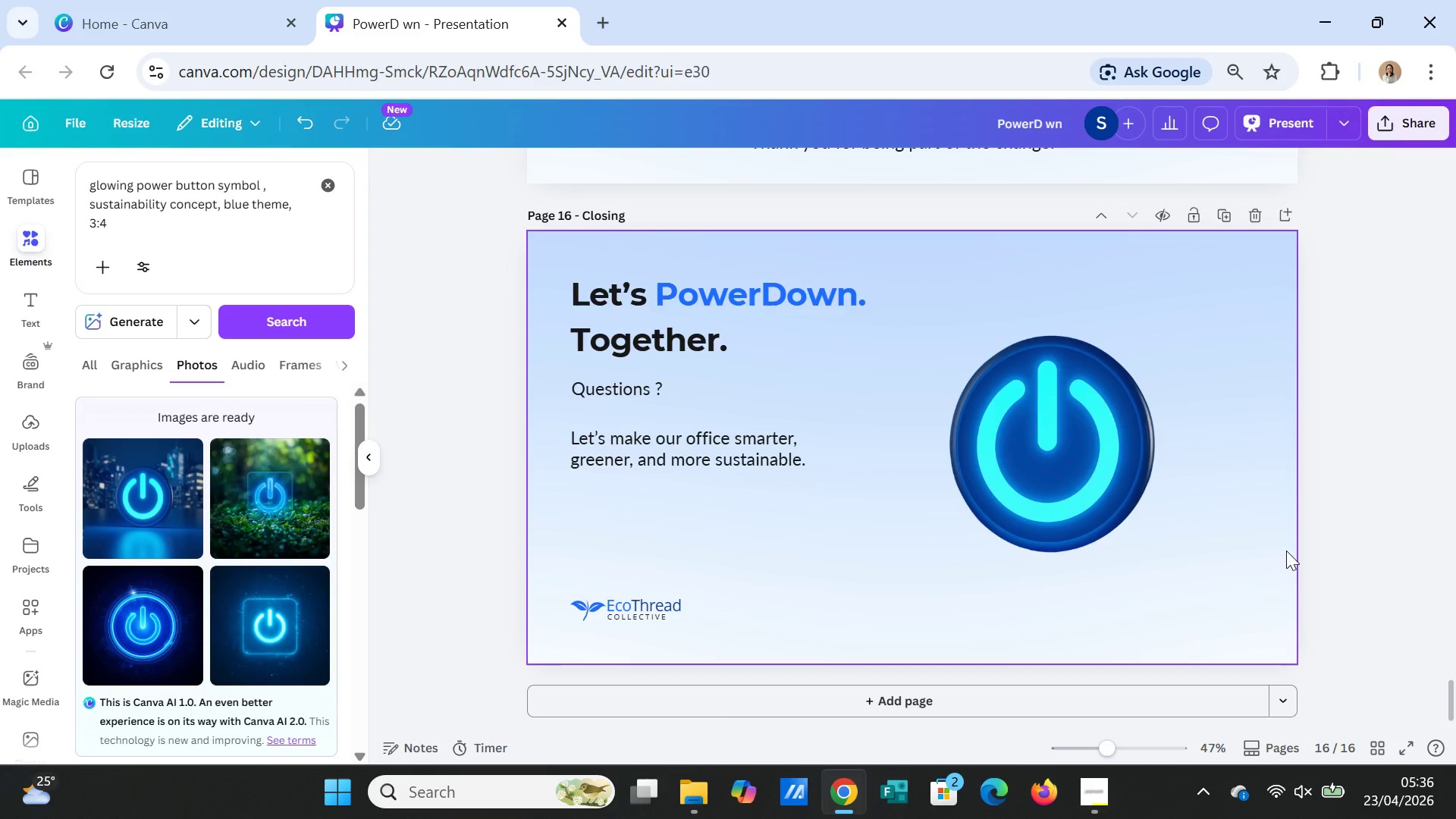 
left_click([1401, 482])
 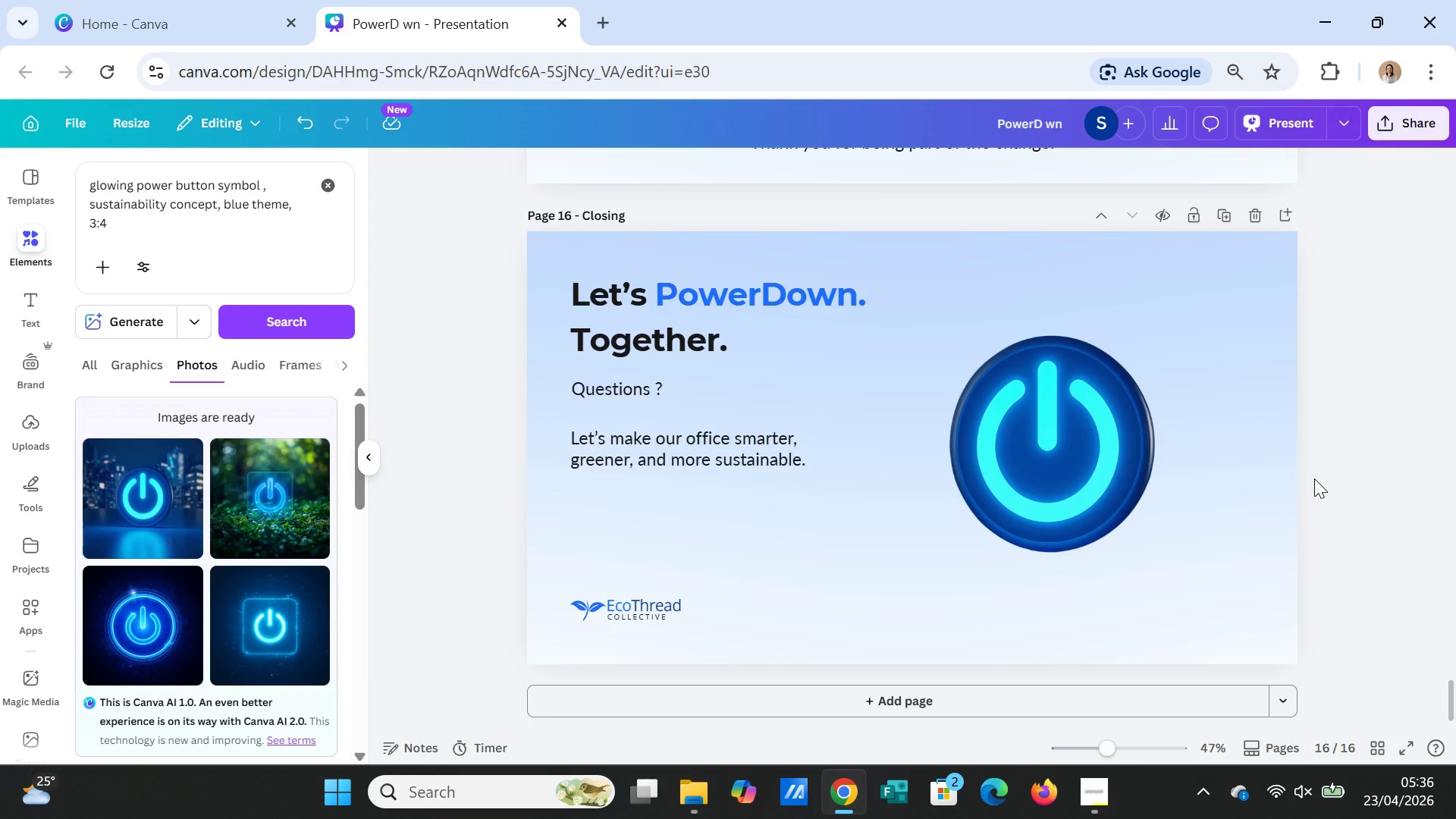 
scroll: coordinate [1314, 479], scroll_direction: up, amount: 7.0
 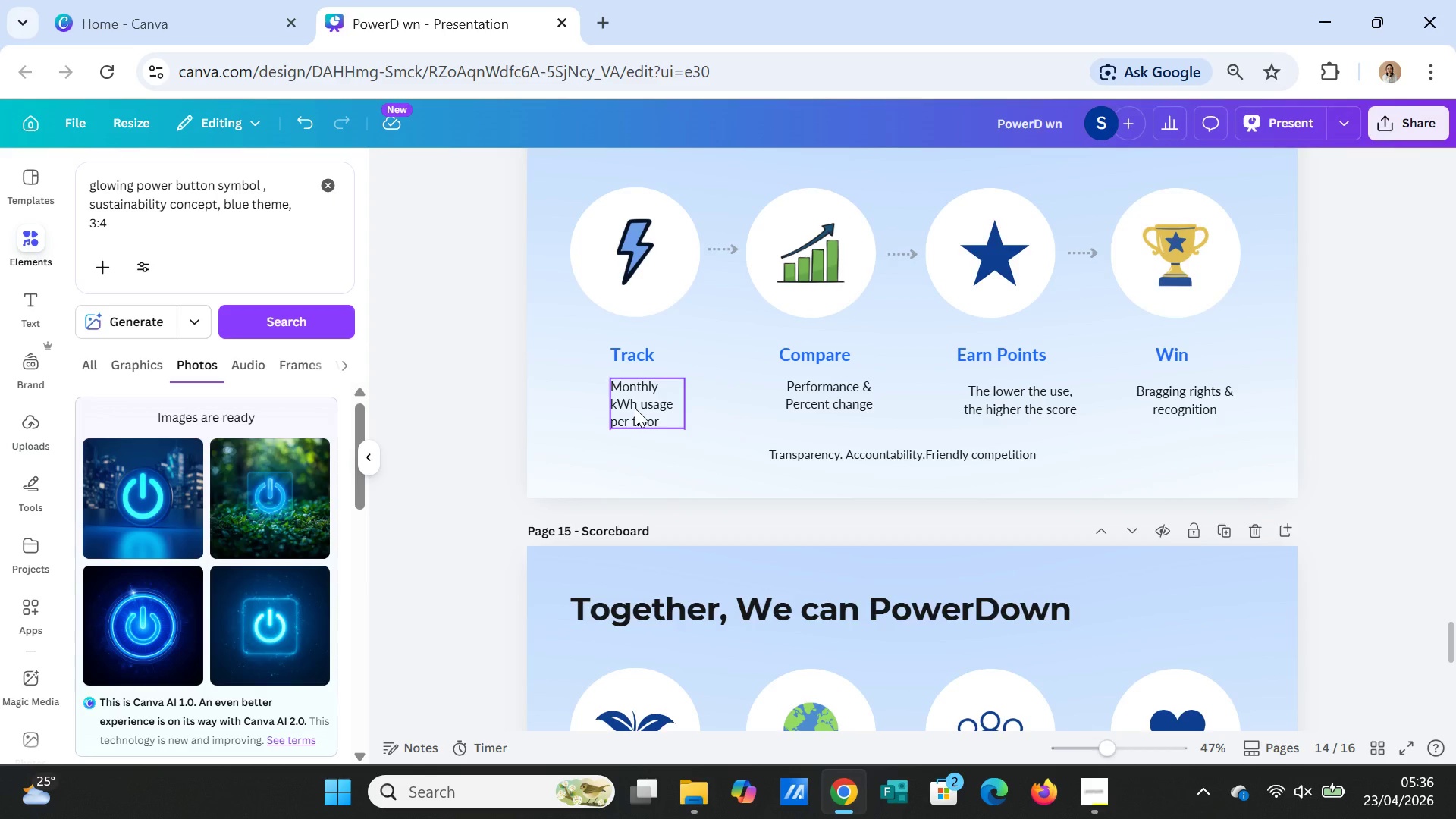 
wait(25.62)
 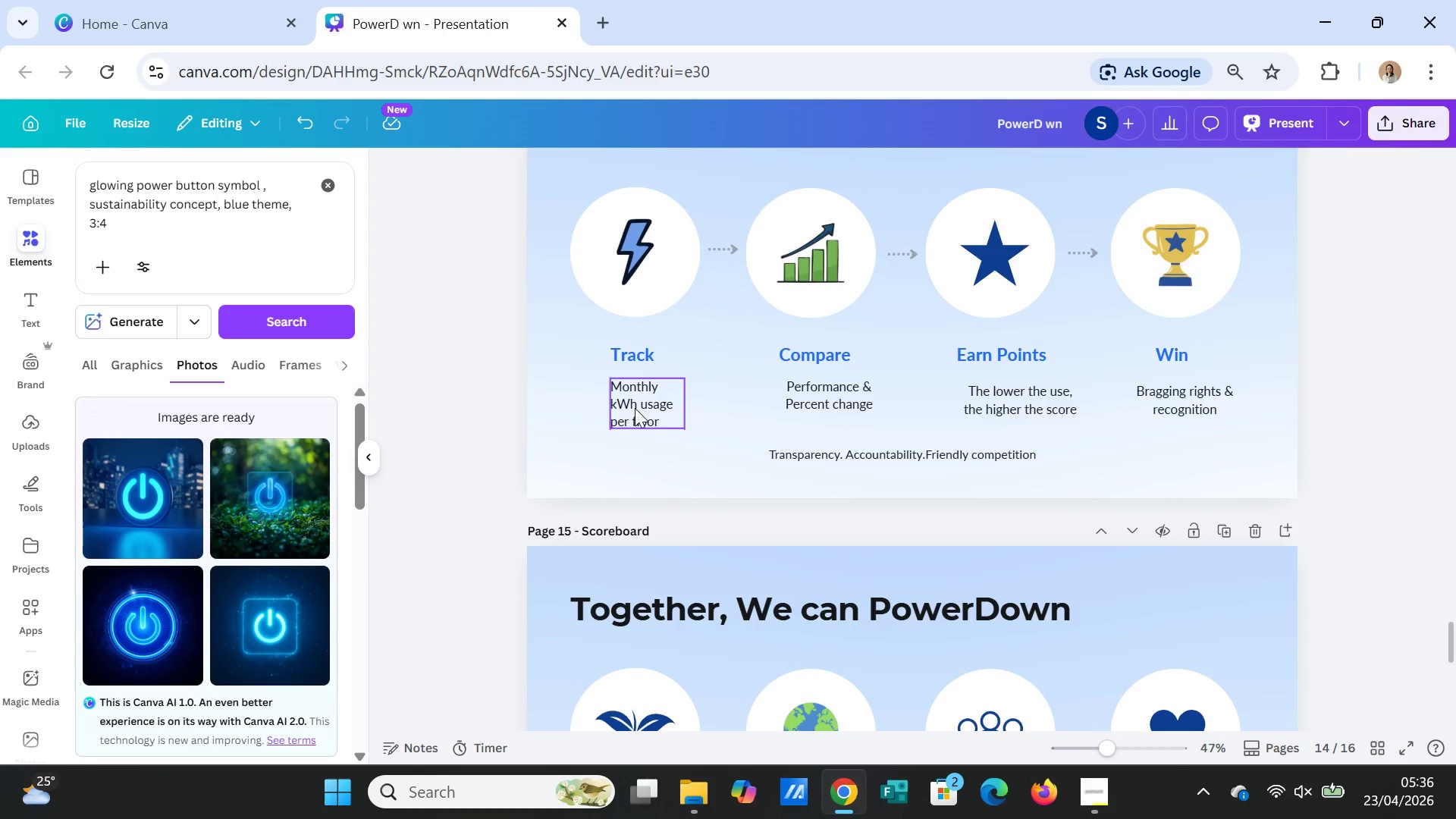 
left_click([929, 168])
 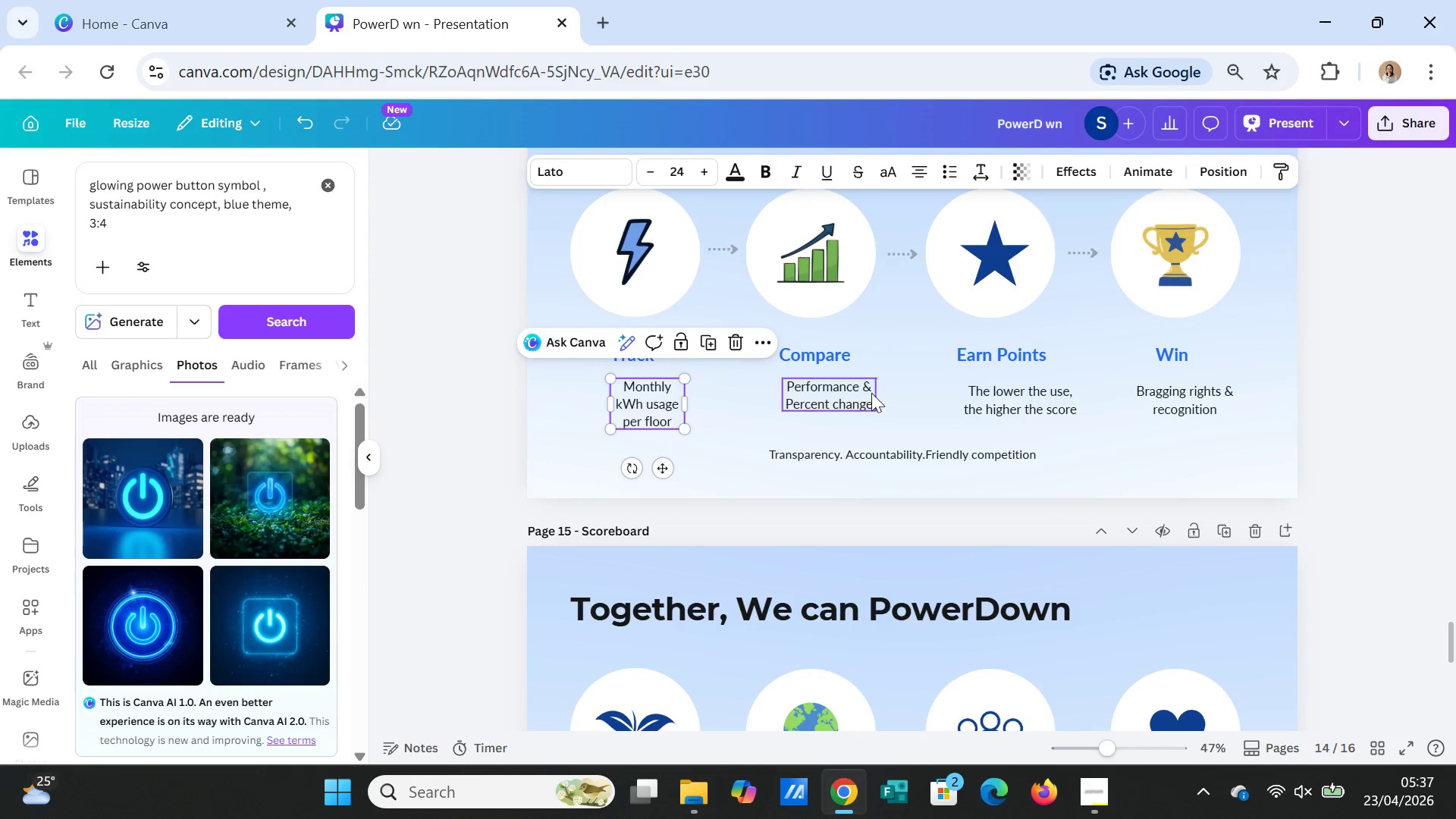 
left_click([865, 394])
 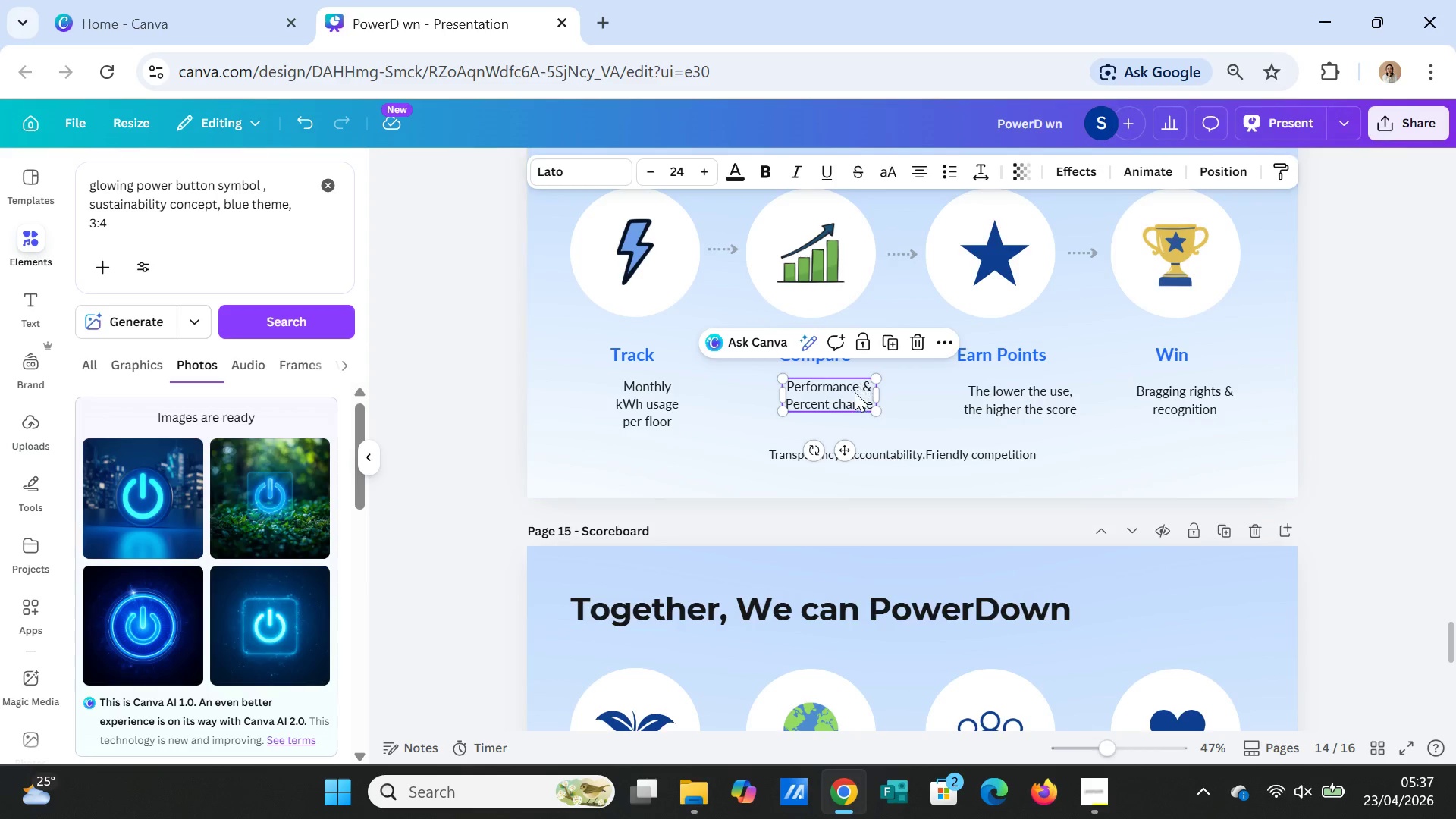 
left_click_drag(start_coordinate=[848, 393], to_coordinate=[839, 394])
 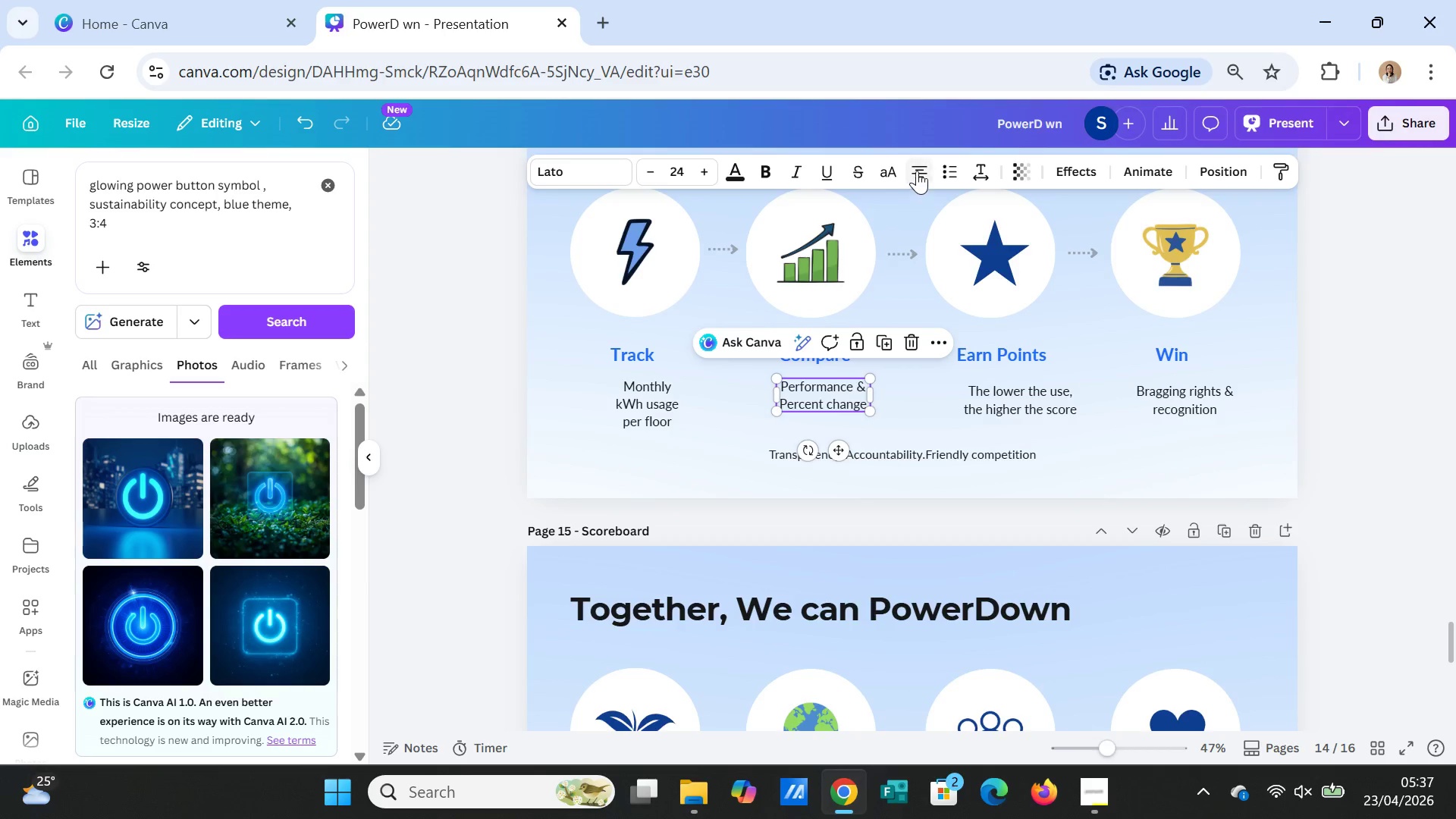 
left_click([917, 171])
 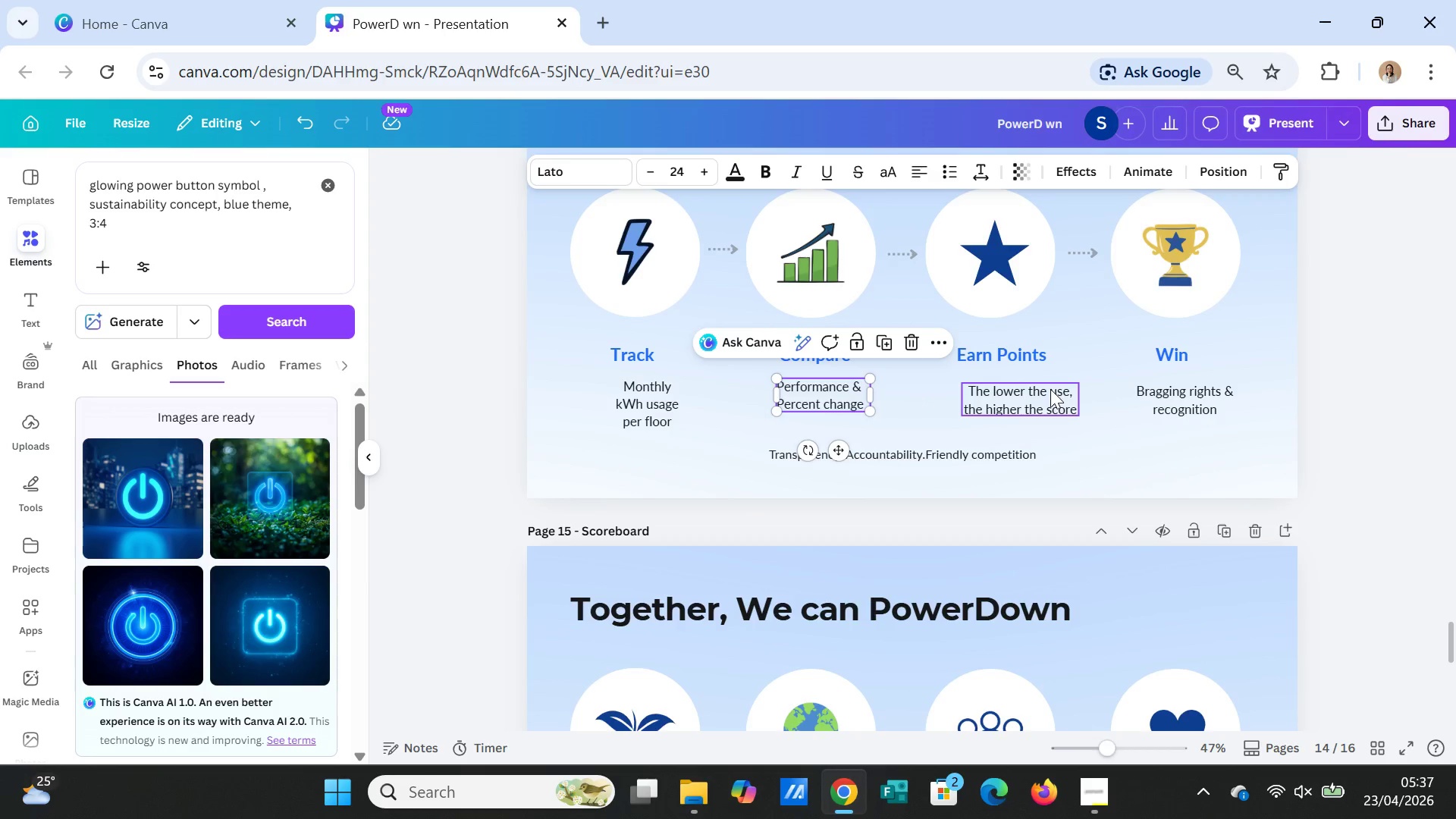 
left_click_drag(start_coordinate=[1045, 394], to_coordinate=[1031, 391])
 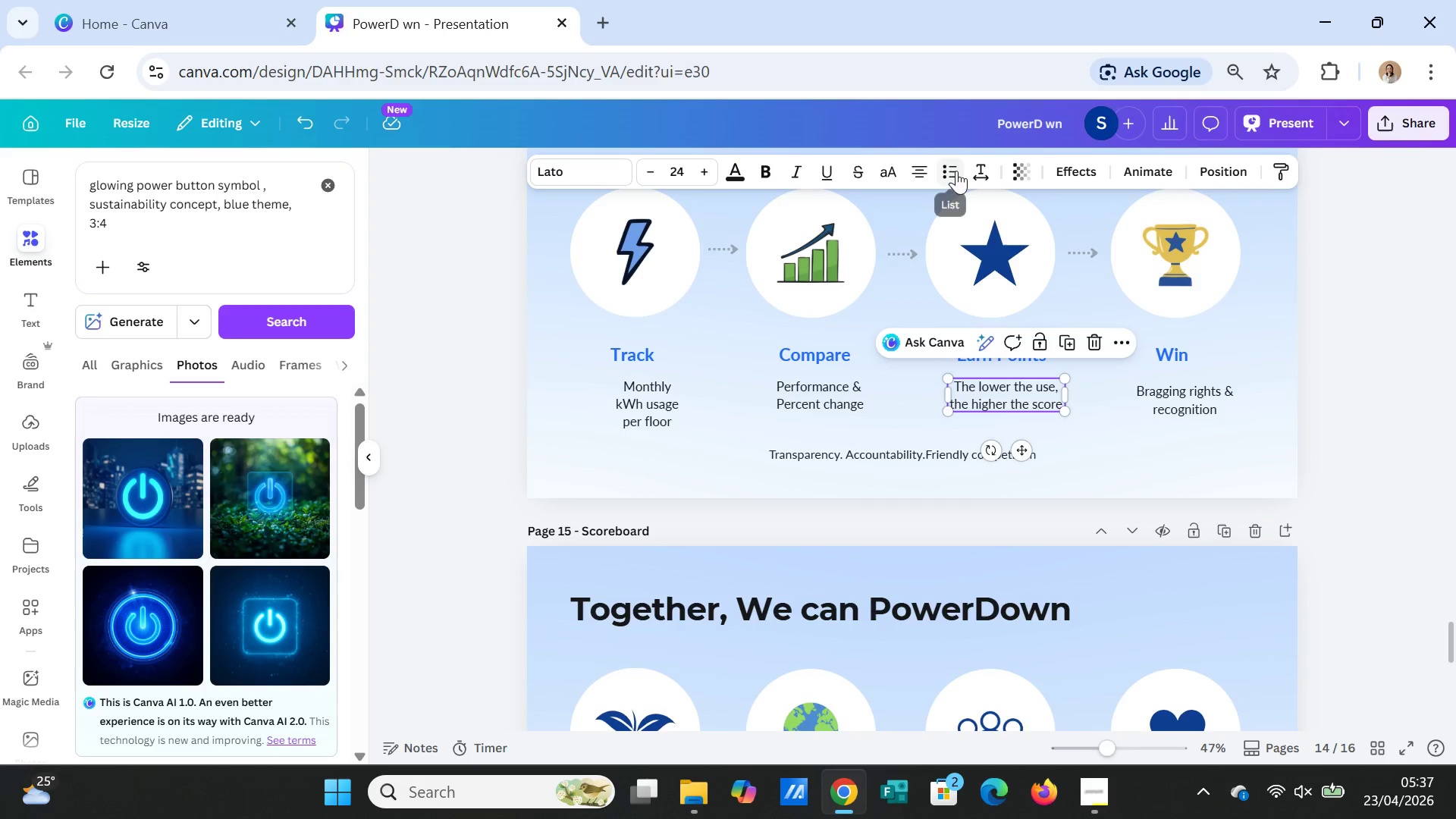 
left_click([921, 168])
 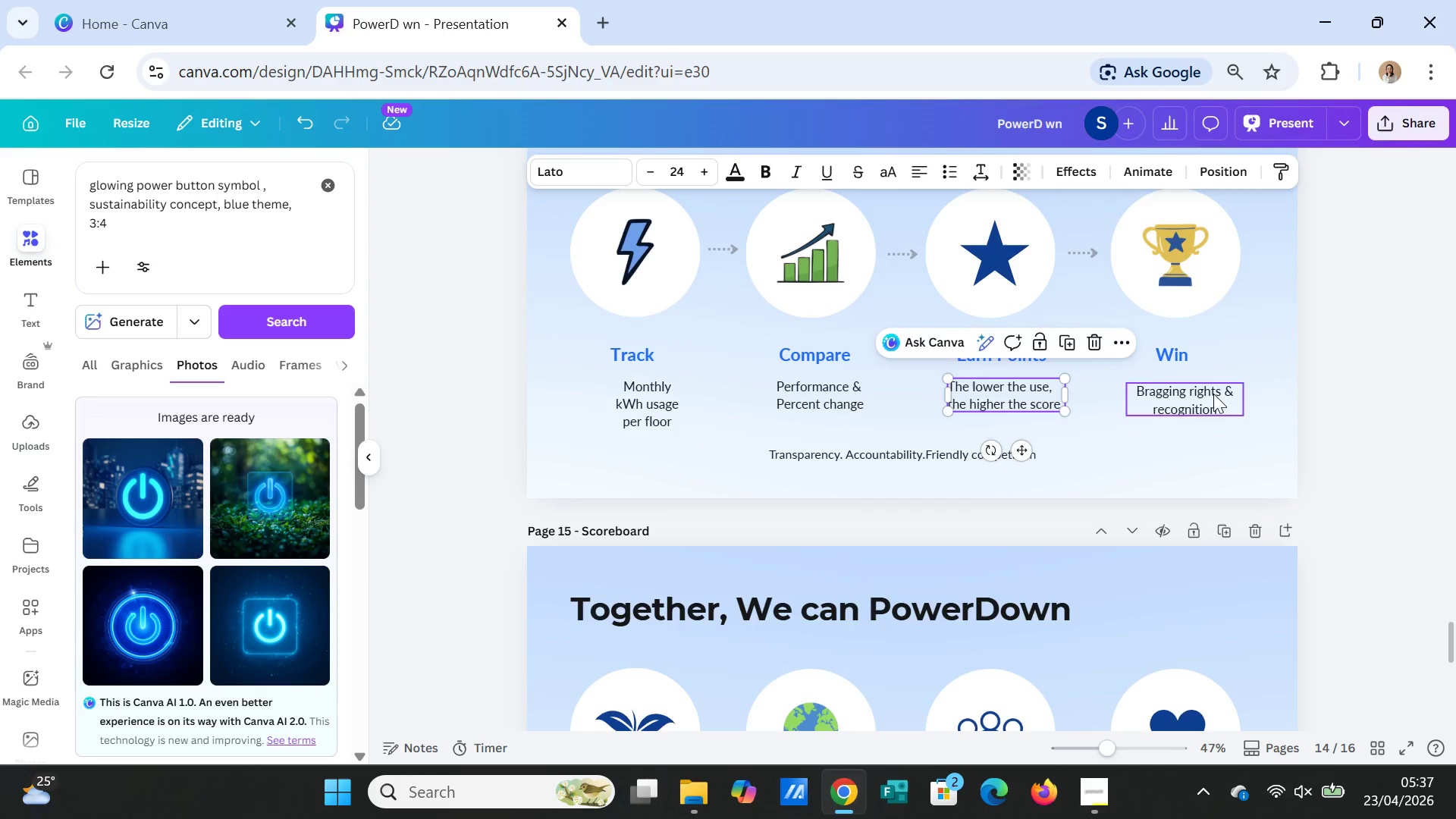 
left_click_drag(start_coordinate=[1210, 397], to_coordinate=[1200, 392])
 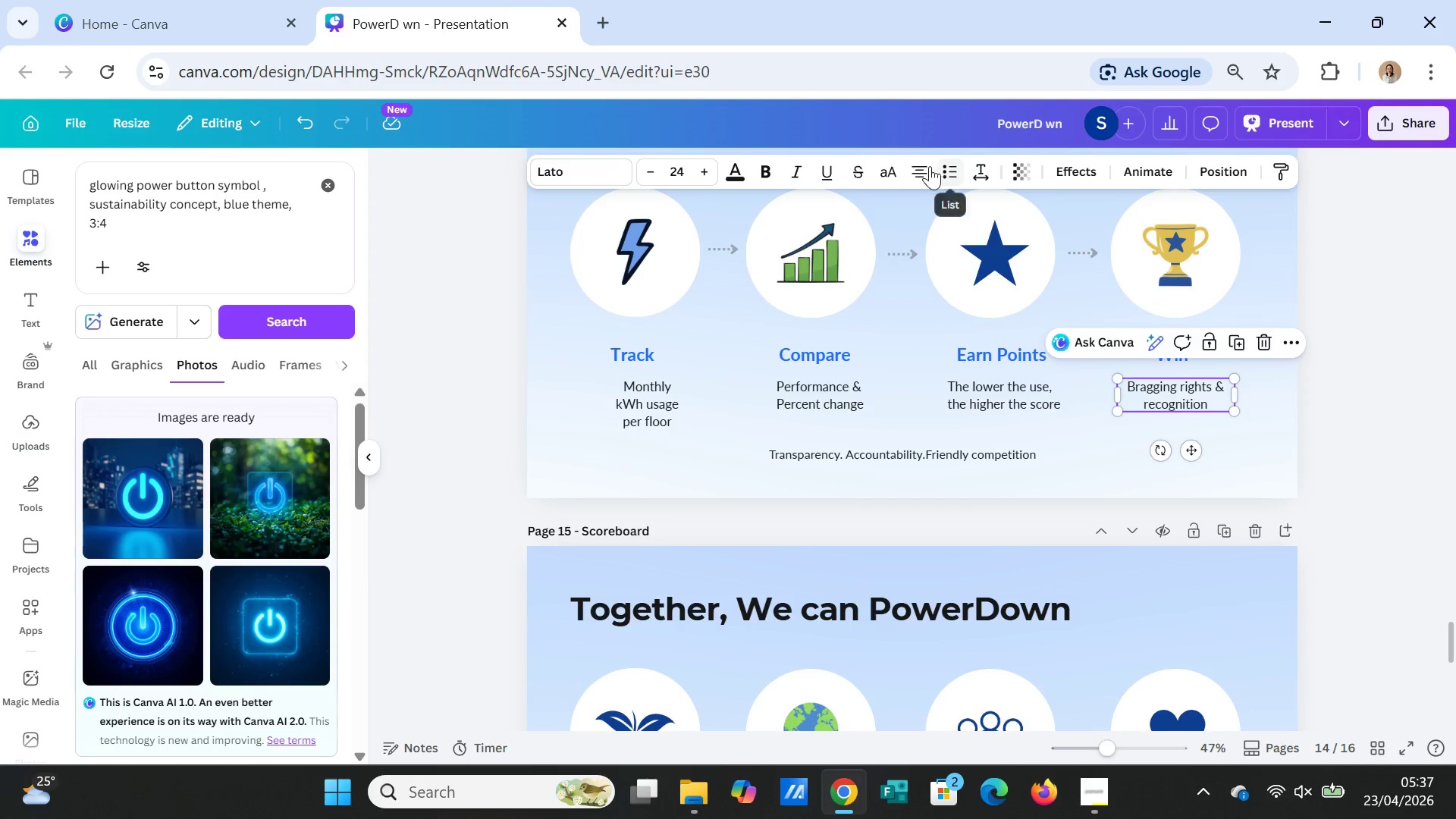 
left_click([918, 168])
 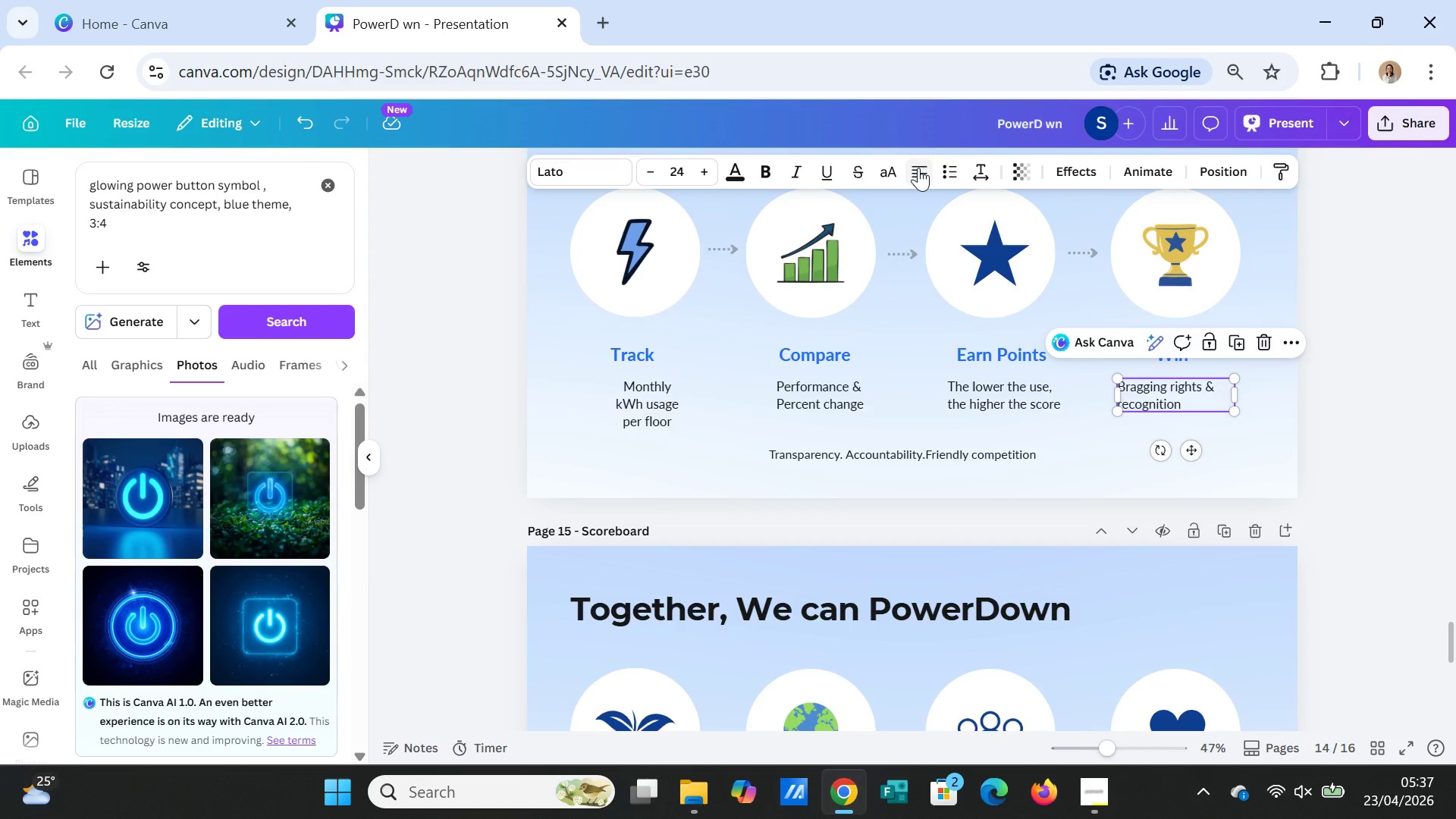 
left_click([918, 168])
 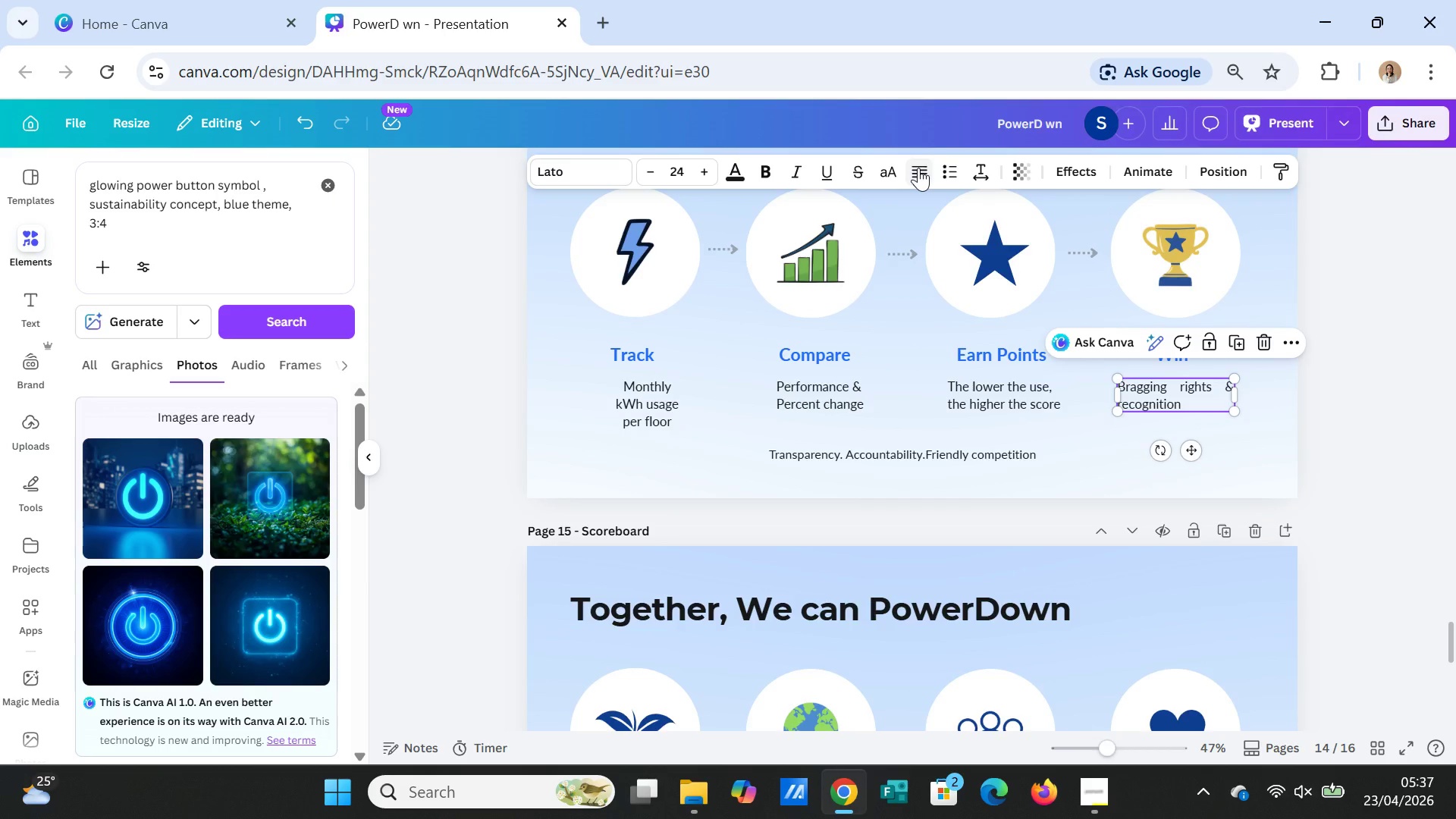 
left_click([918, 168])
 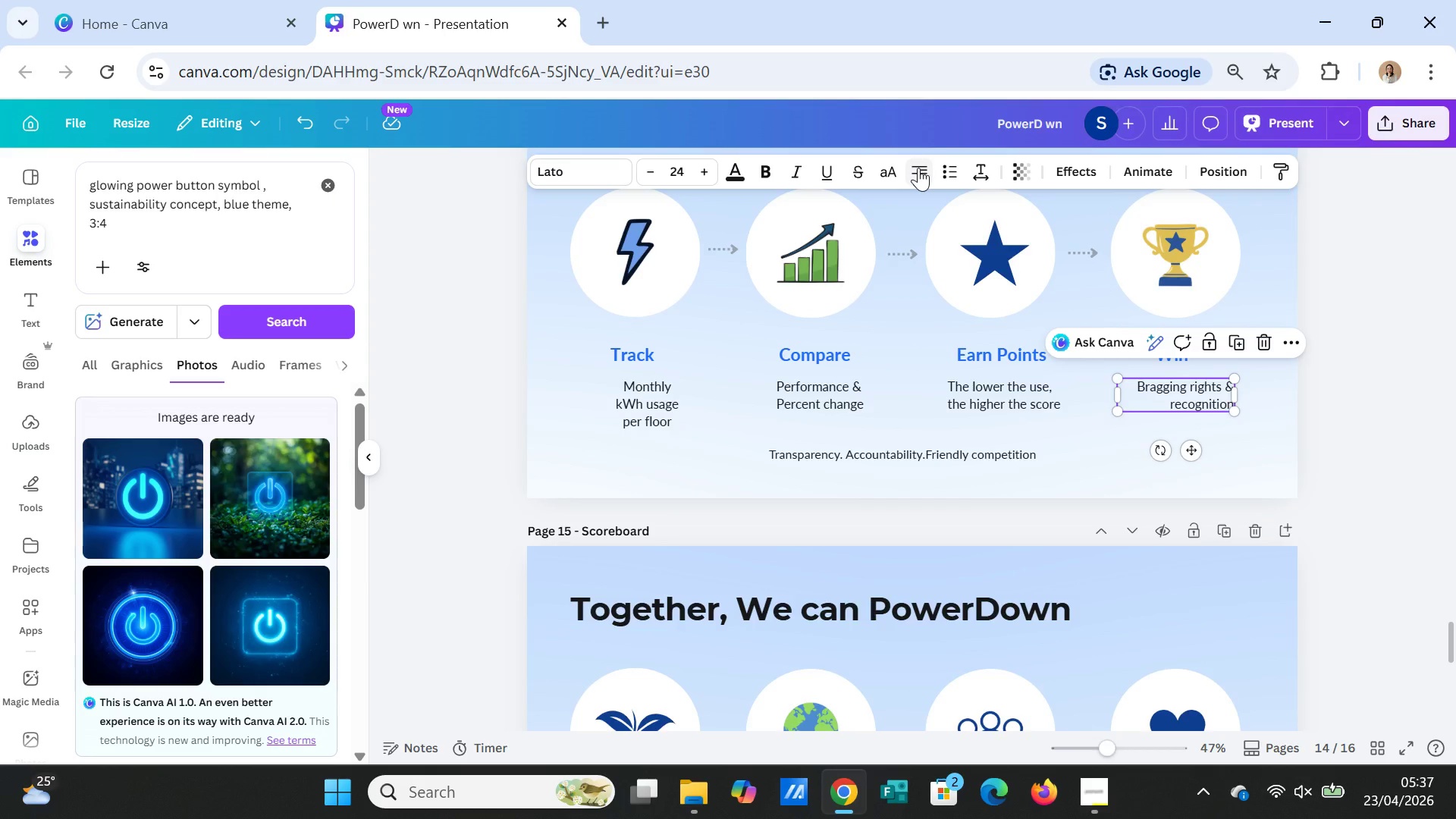 
left_click([918, 168])
 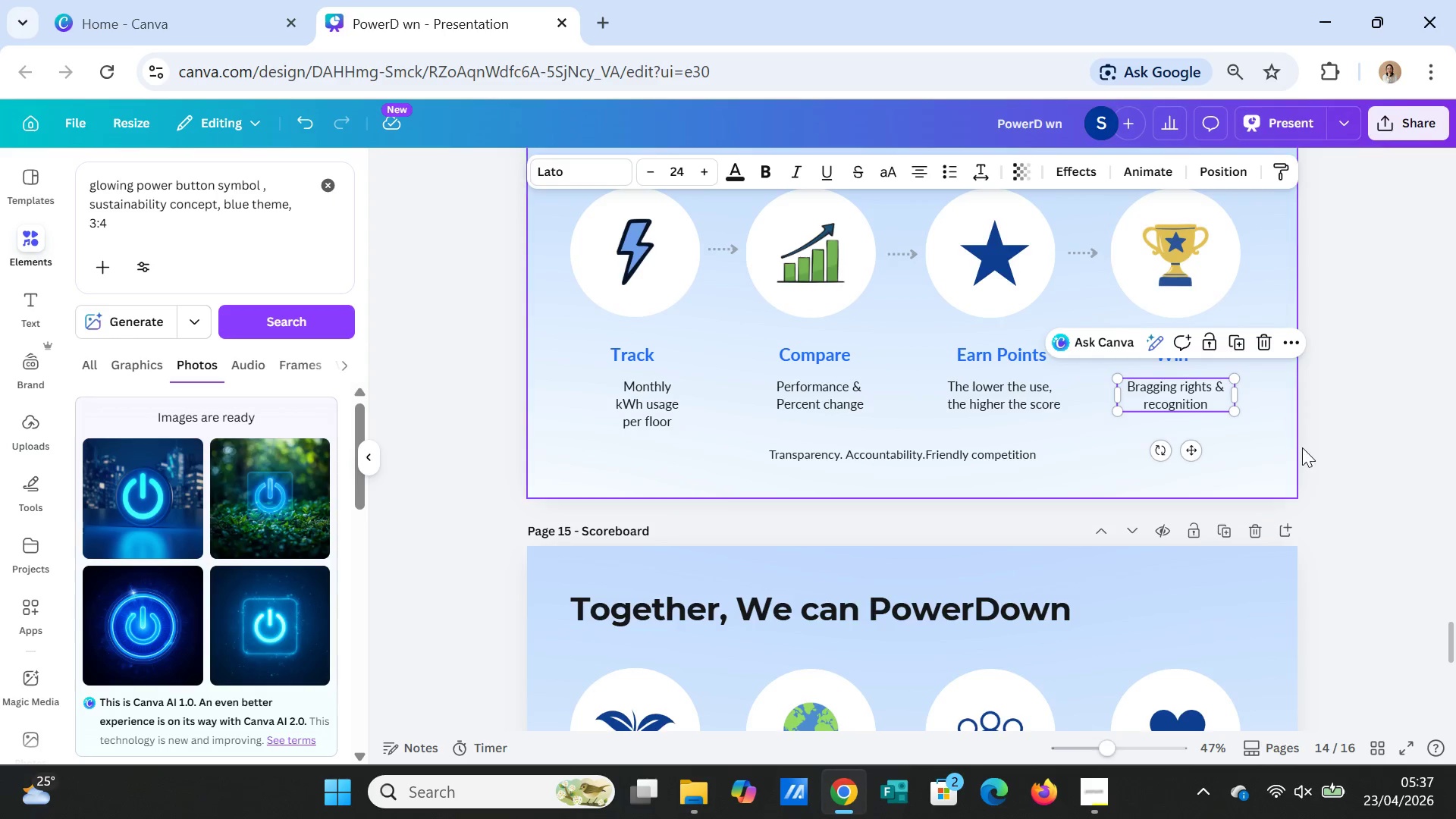 
left_click([1310, 464])
 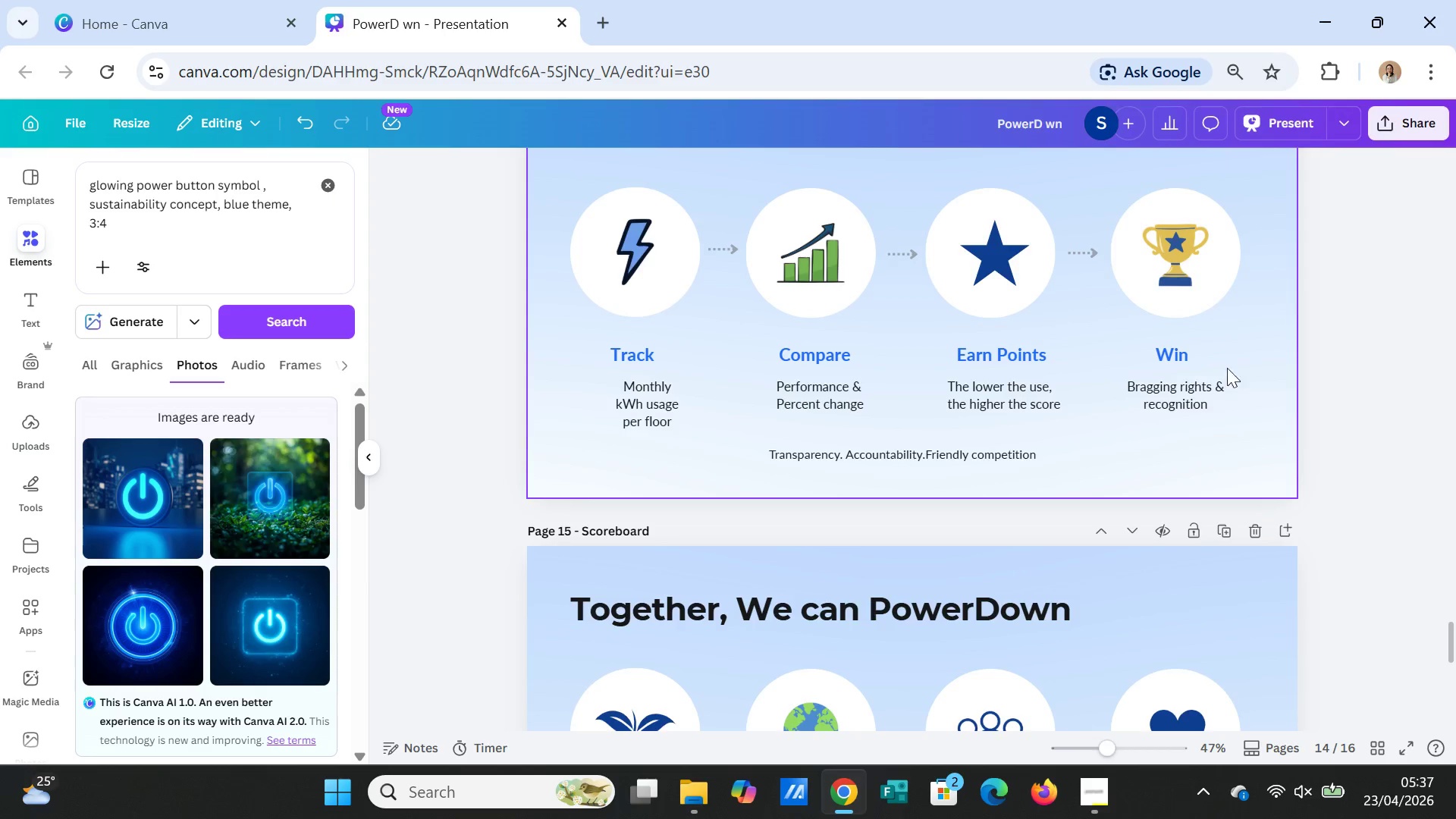 
left_click_drag(start_coordinate=[1172, 360], to_coordinate=[1179, 359])
 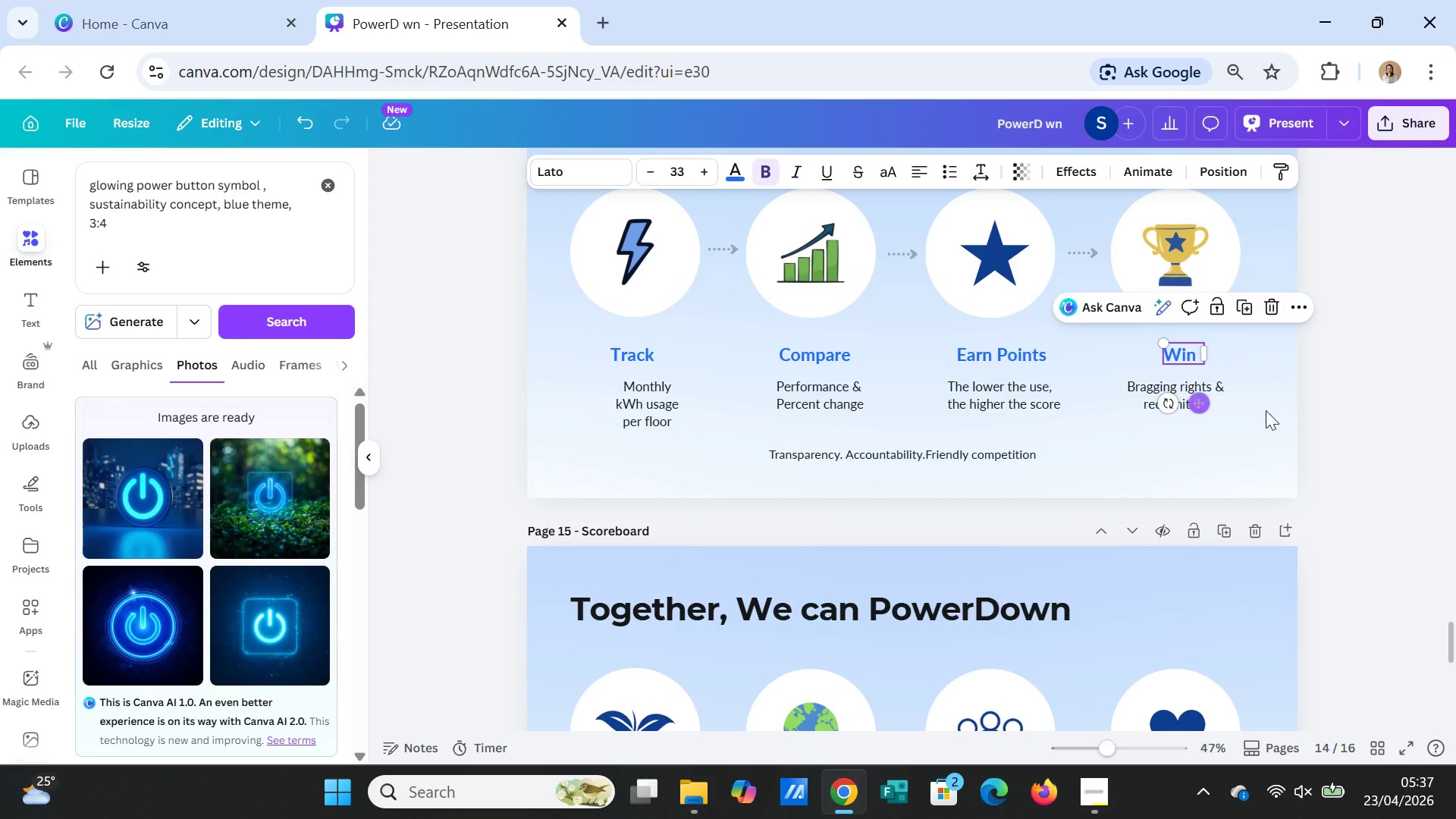 
left_click([1270, 411])
 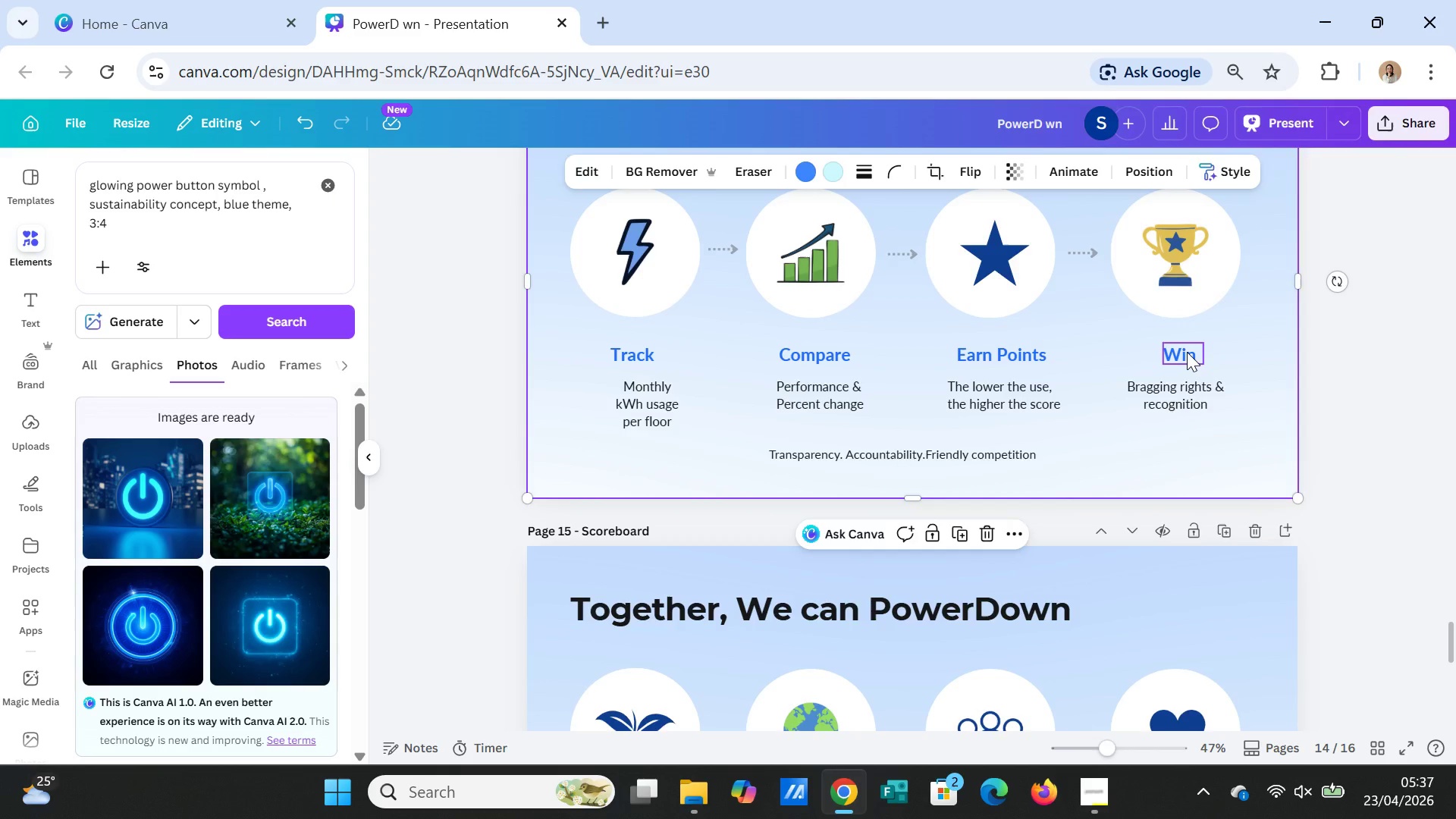 
left_click_drag(start_coordinate=[1187, 352], to_coordinate=[1186, 357])
 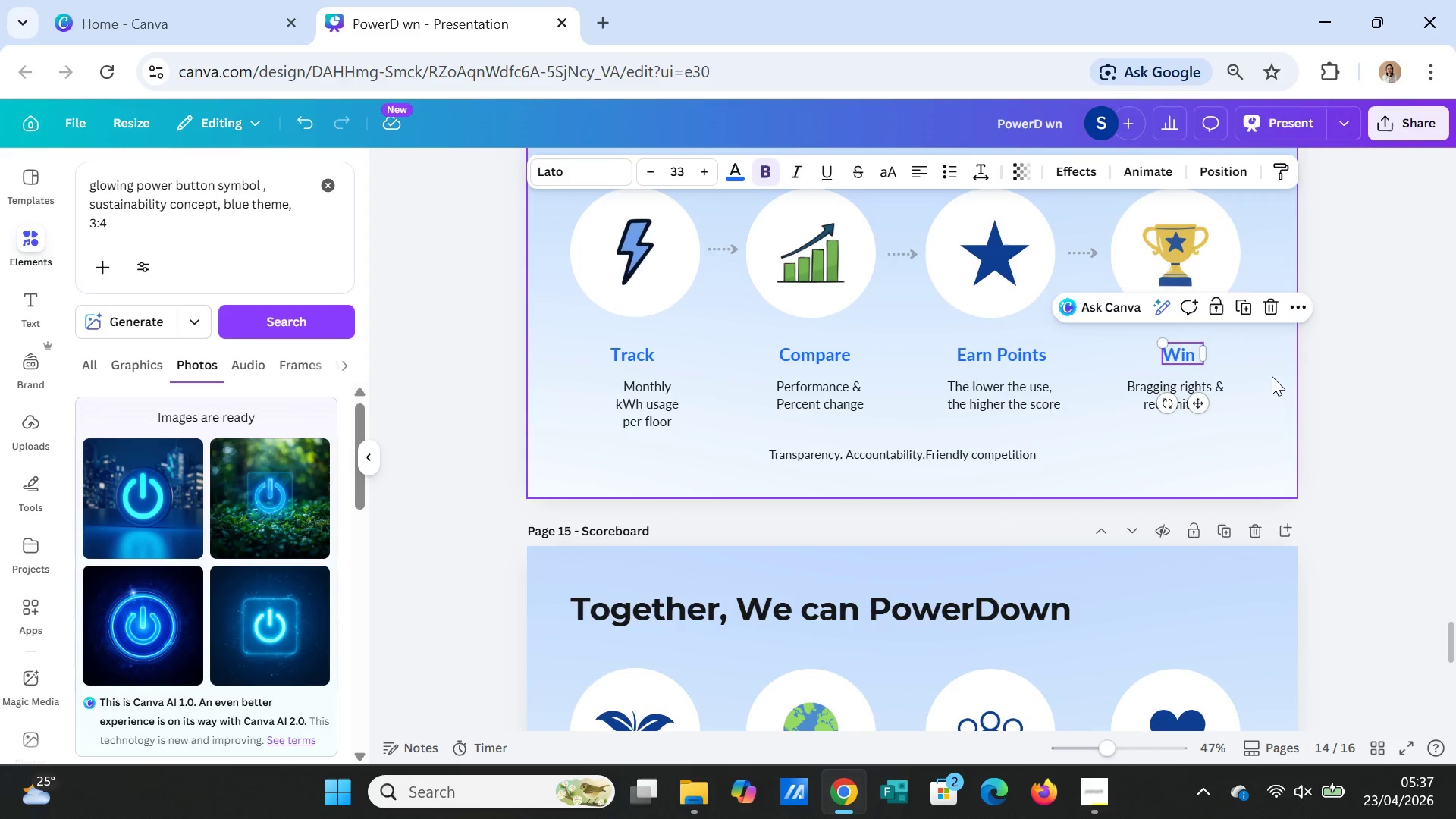 
left_click([1272, 376])
 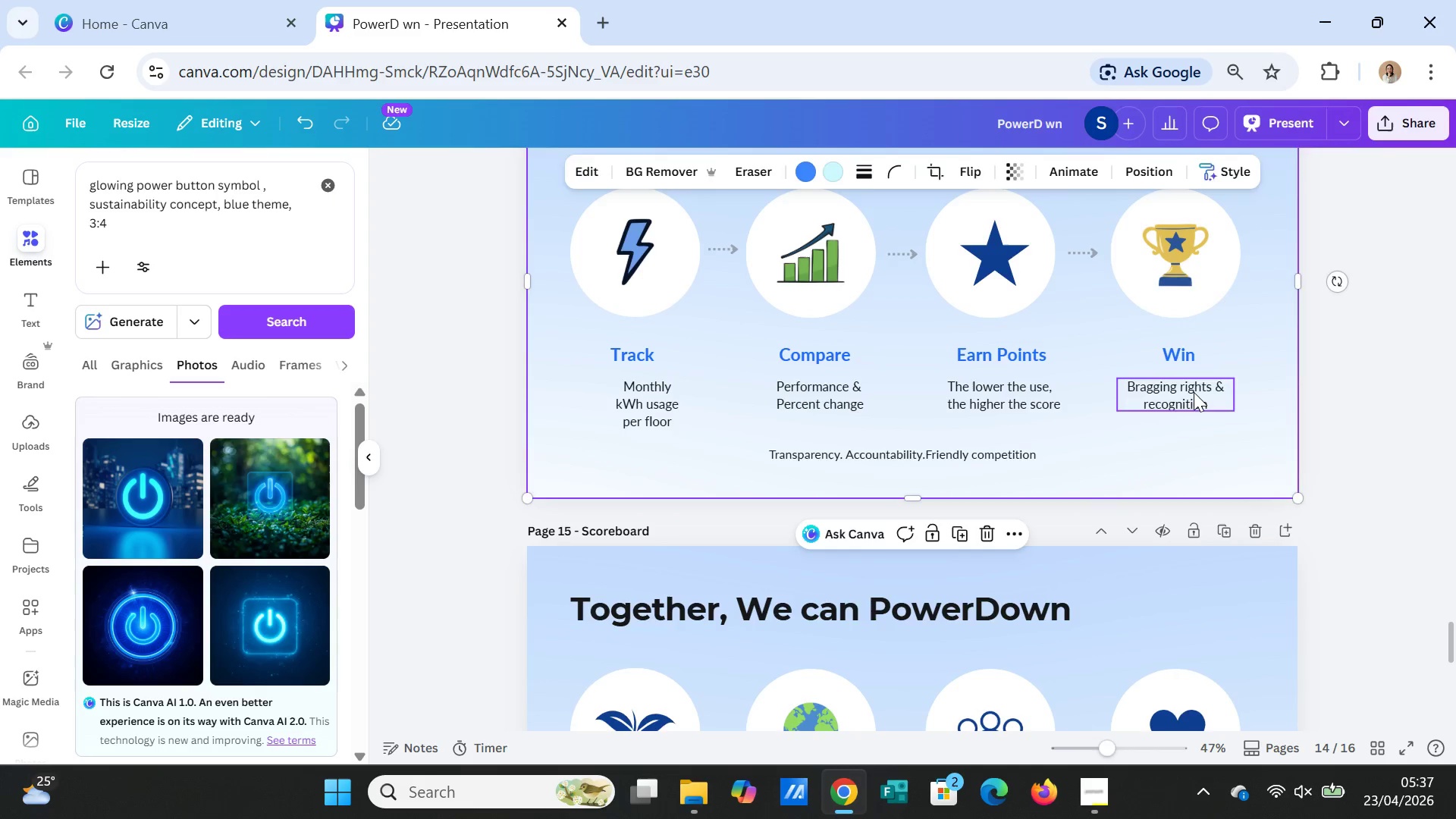 
left_click_drag(start_coordinate=[1194, 392], to_coordinate=[1203, 393])
 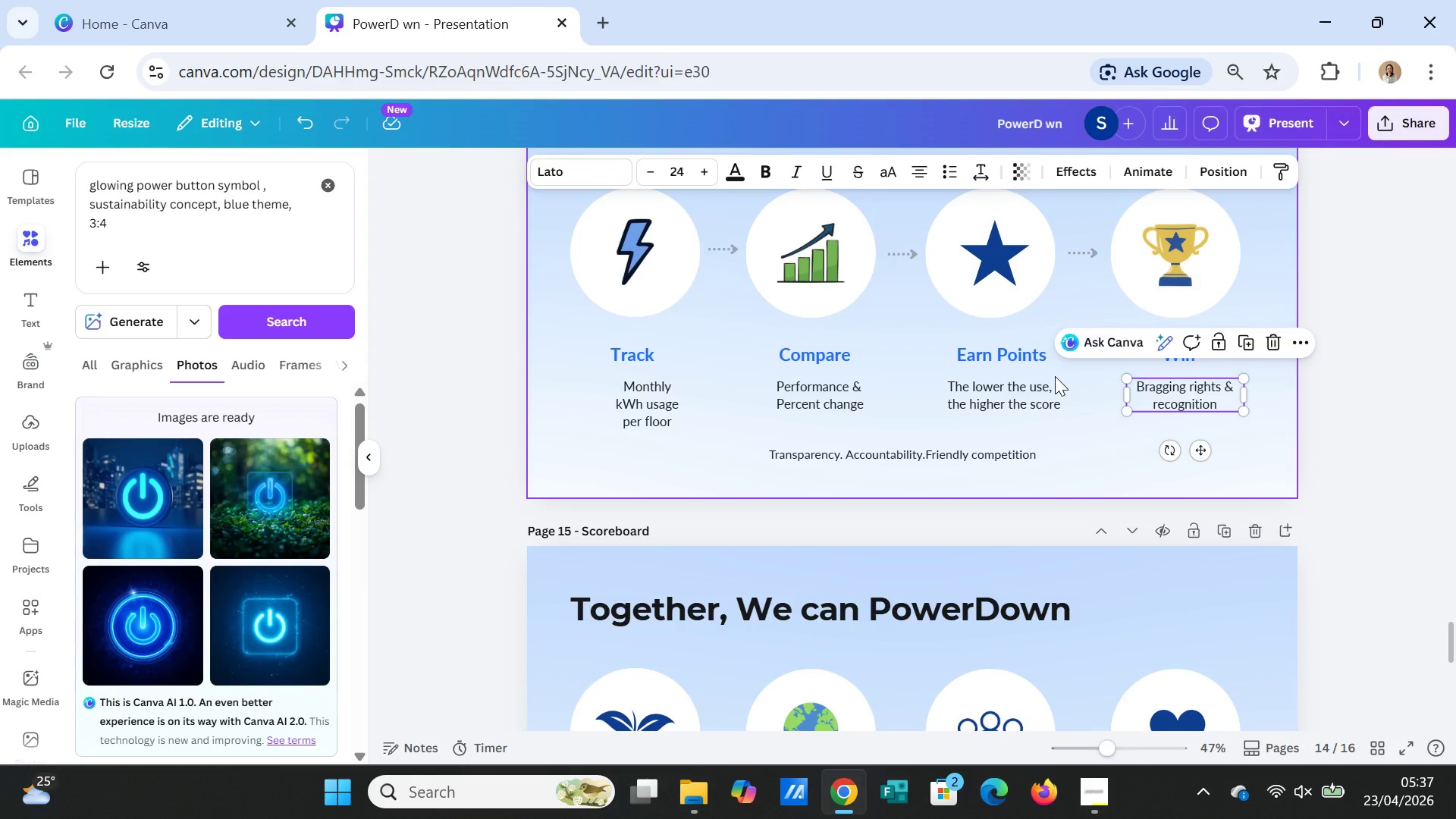 
wait(23.19)
 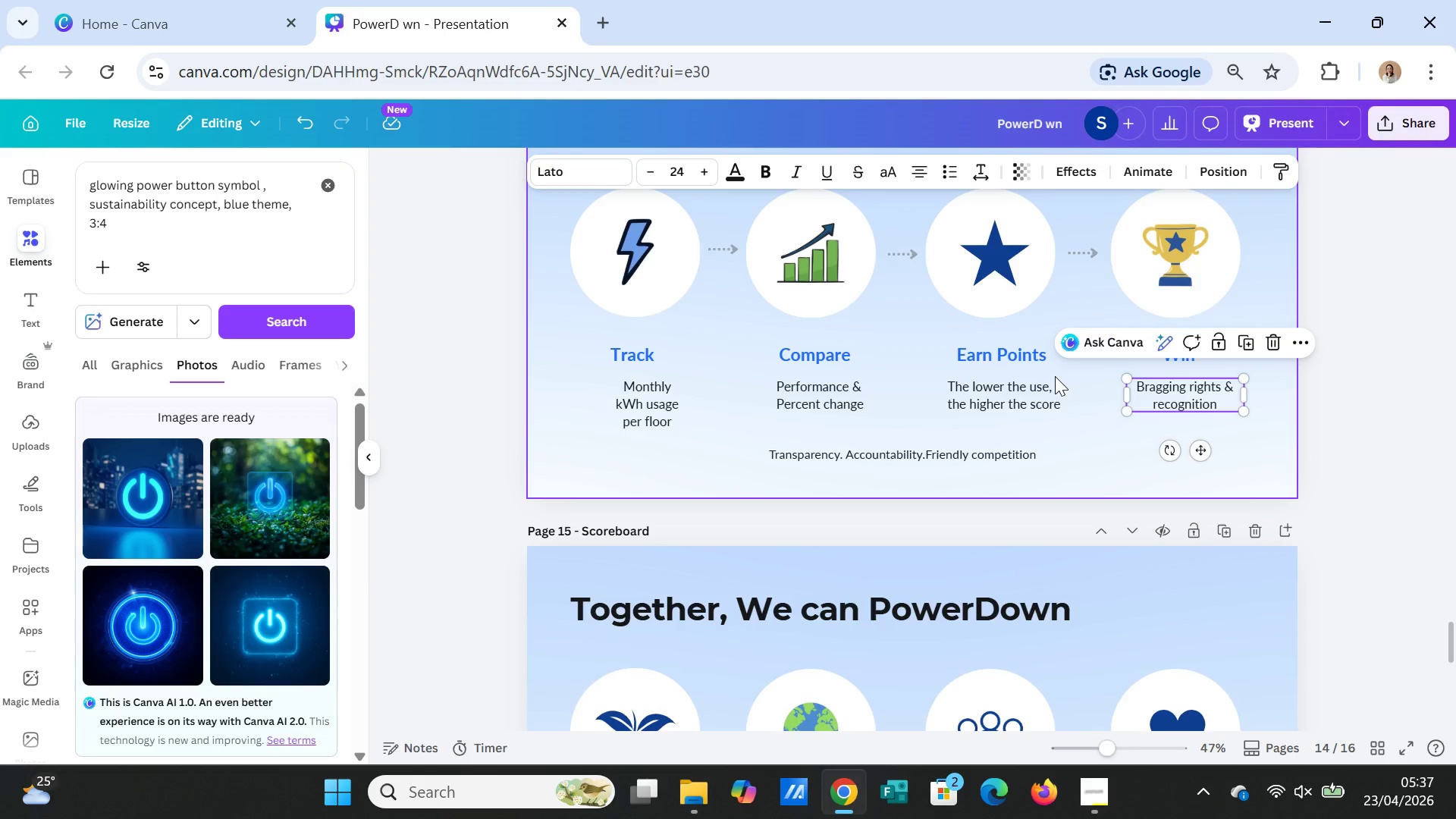 
scroll: coordinate [1269, 443], scroll_direction: up, amount: 5.0
 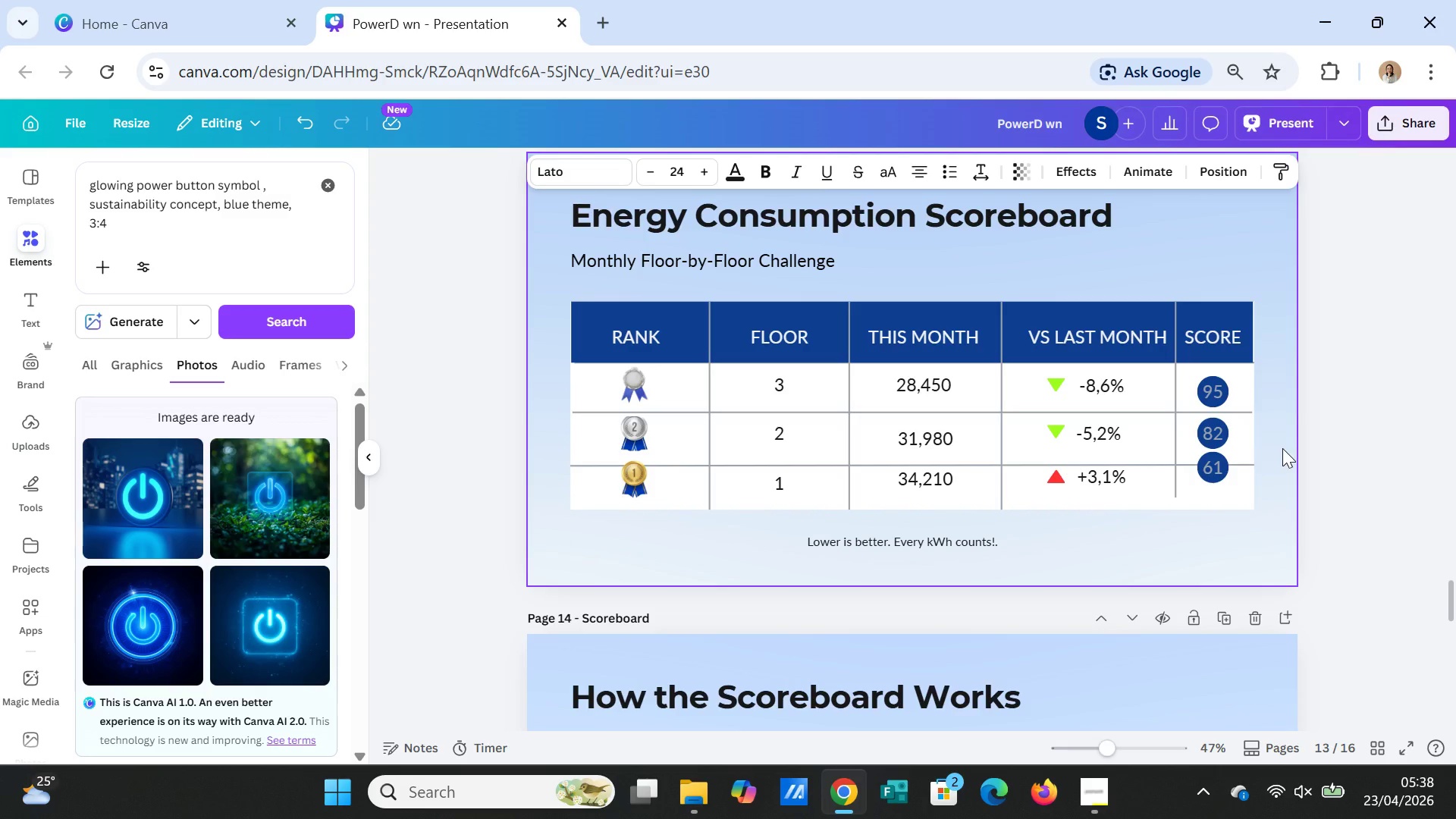 
wait(7.03)
 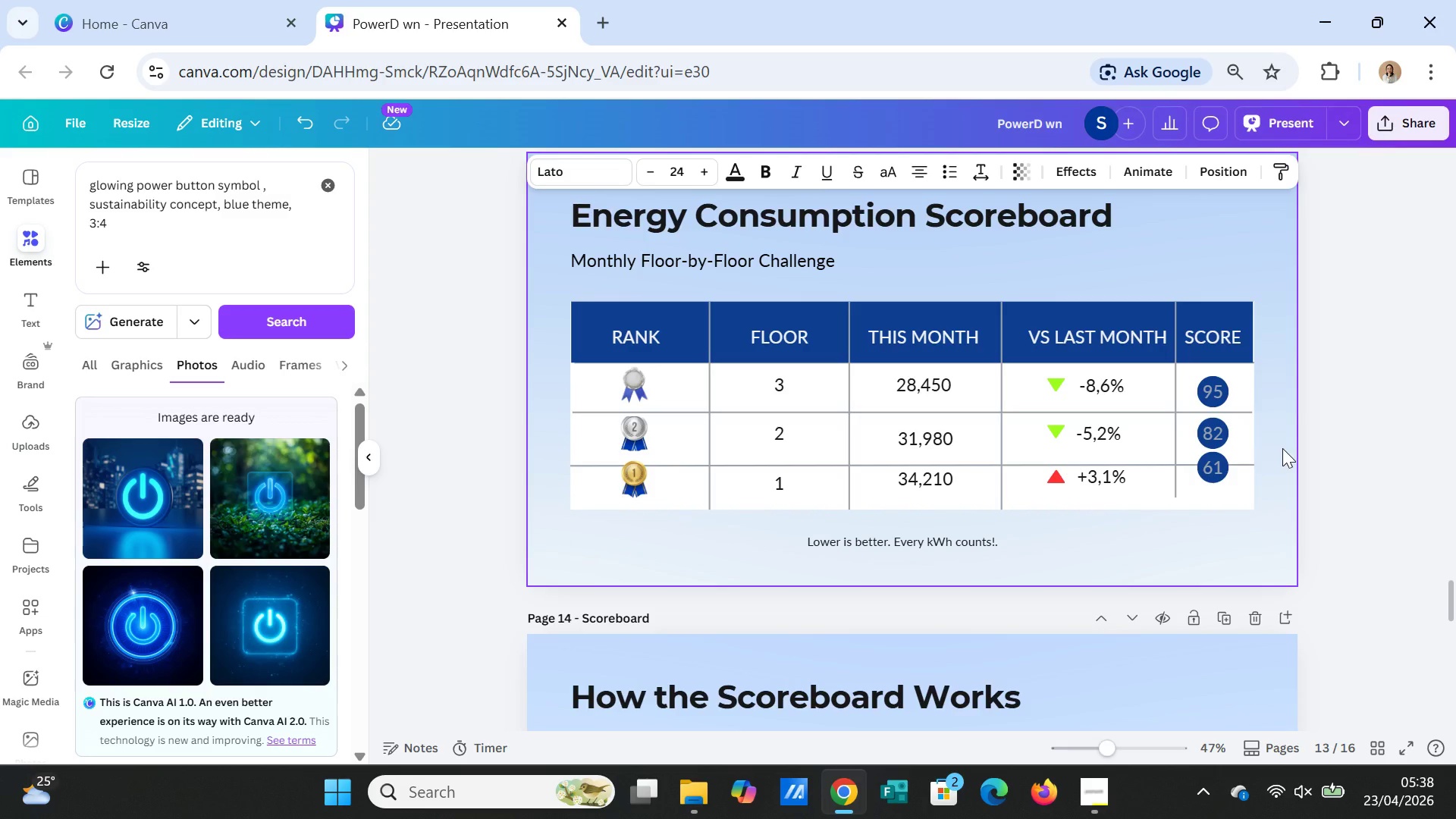 
left_click_drag(start_coordinate=[1212, 474], to_coordinate=[1216, 480])
 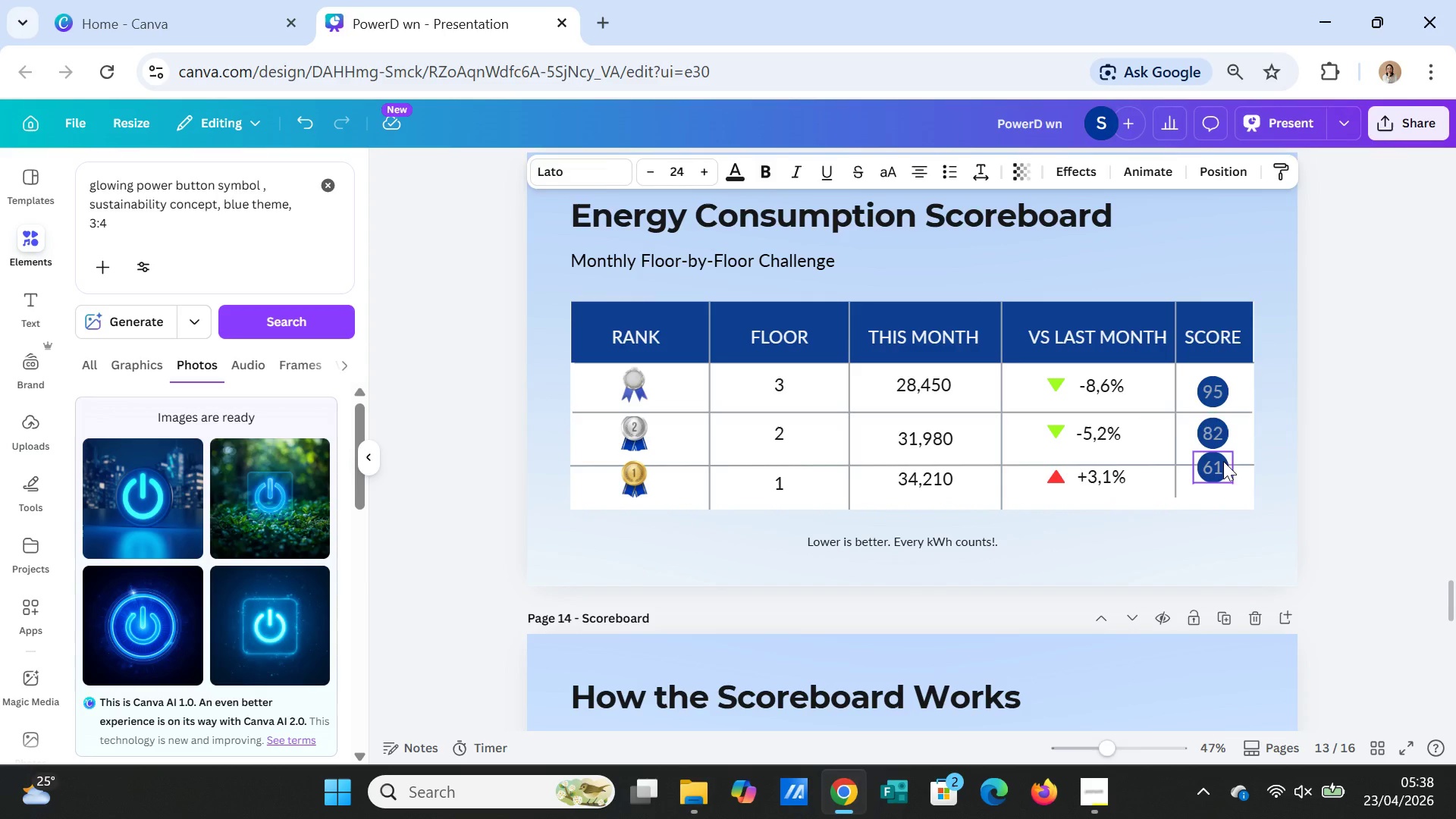 
left_click([1223, 461])
 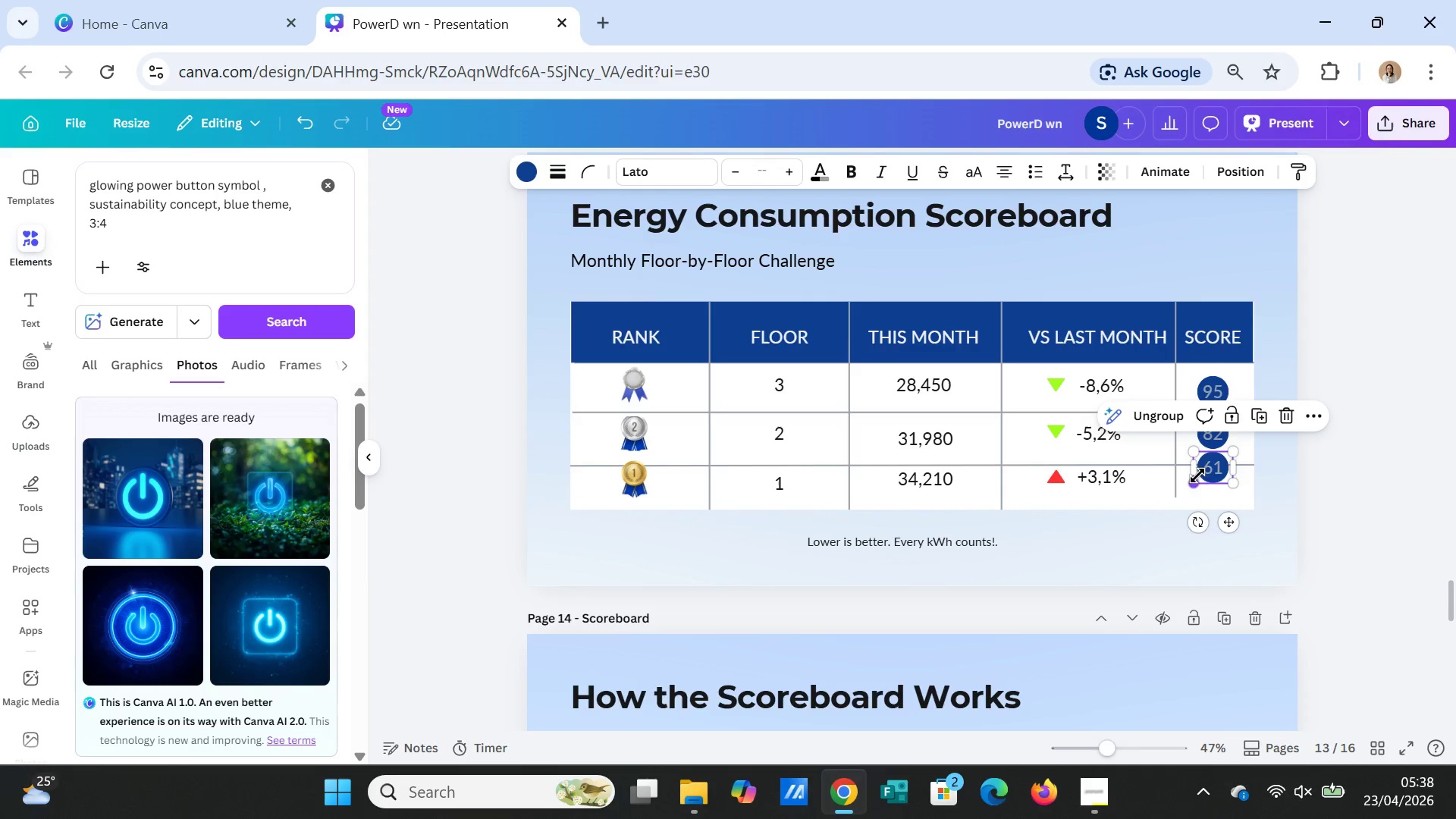 
left_click_drag(start_coordinate=[1213, 466], to_coordinate=[1211, 484])
 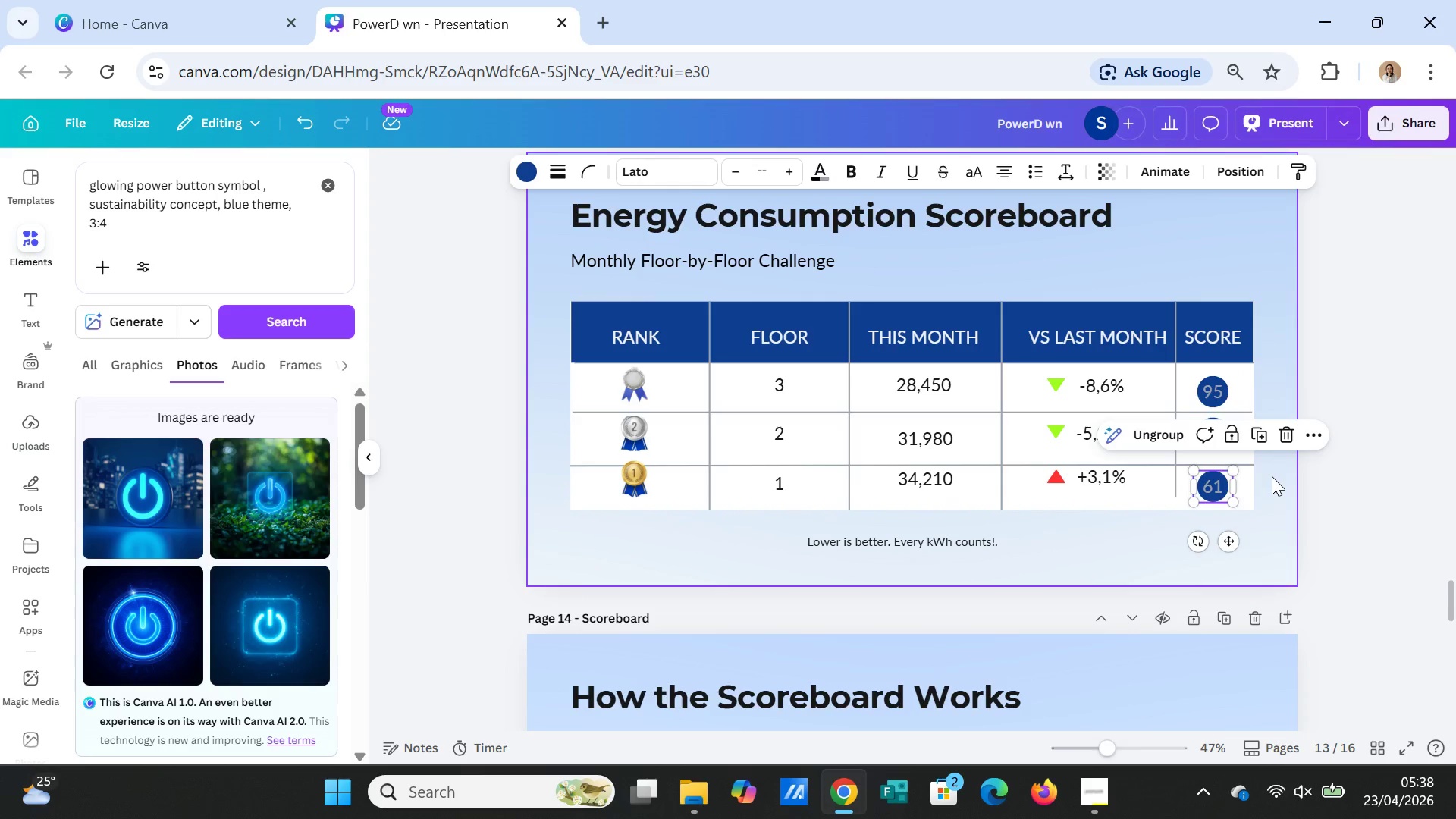 
left_click([1272, 476])
 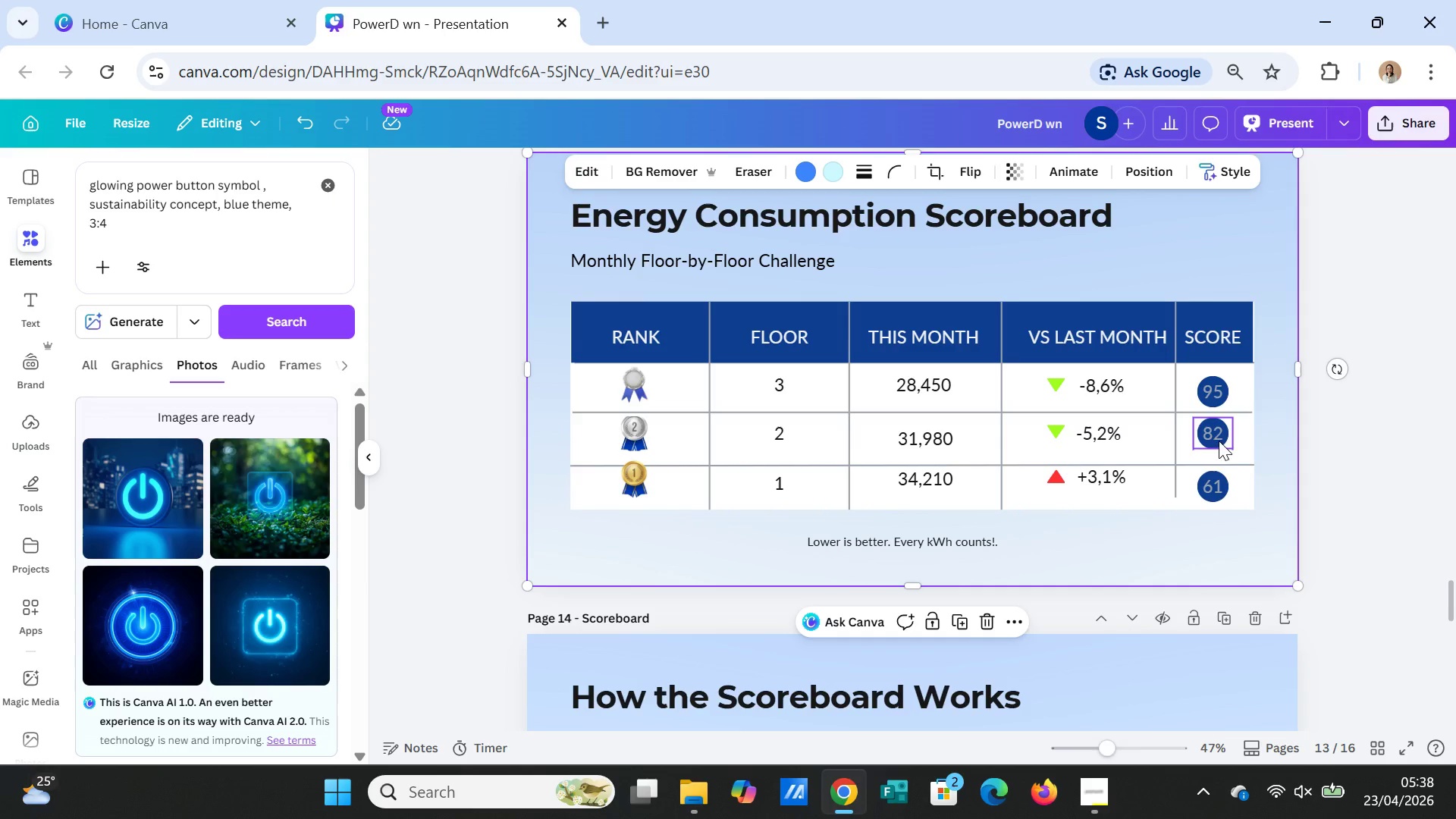 
left_click([1219, 434])
 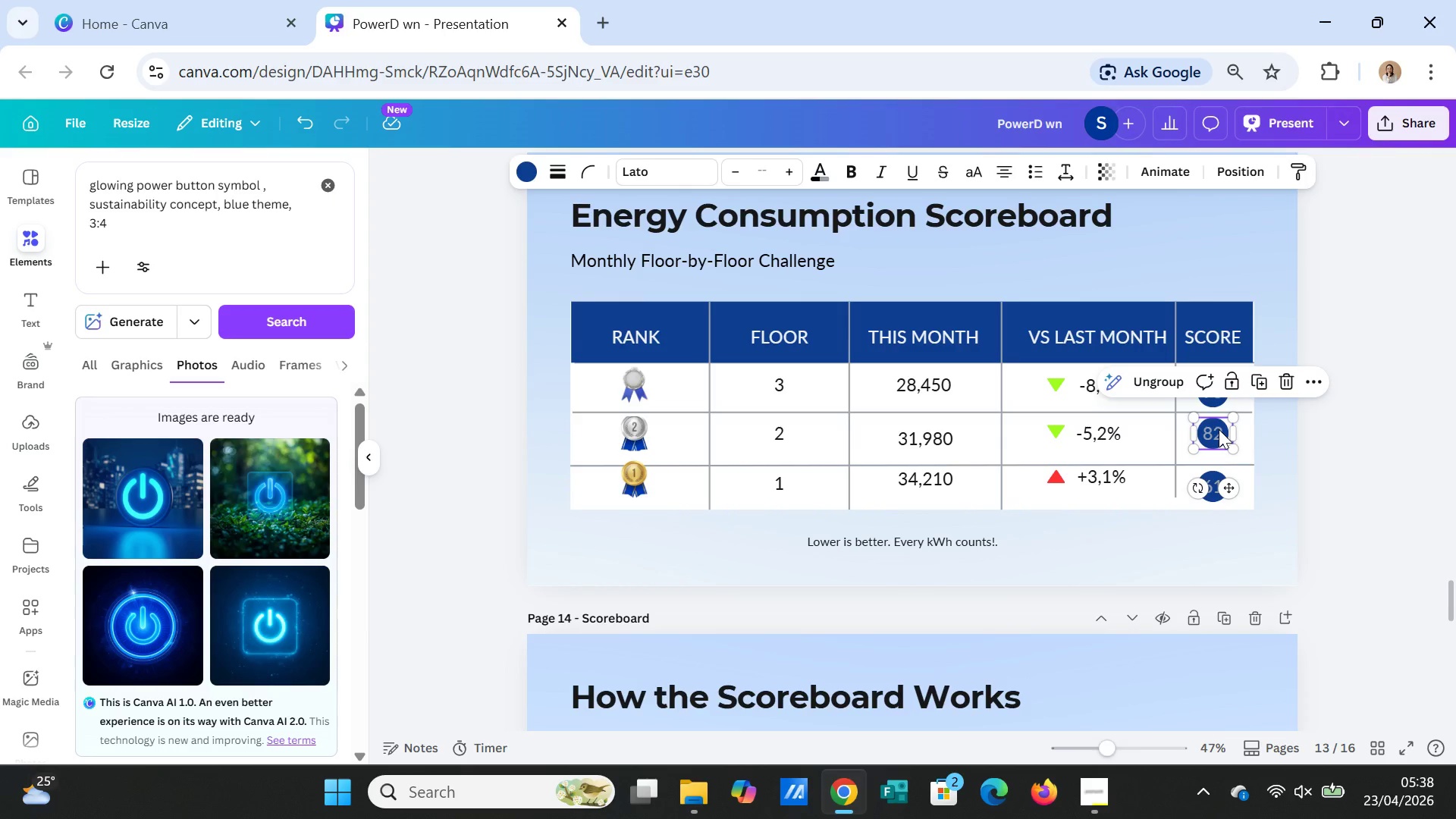 
left_click_drag(start_coordinate=[1219, 429], to_coordinate=[1219, 439])
 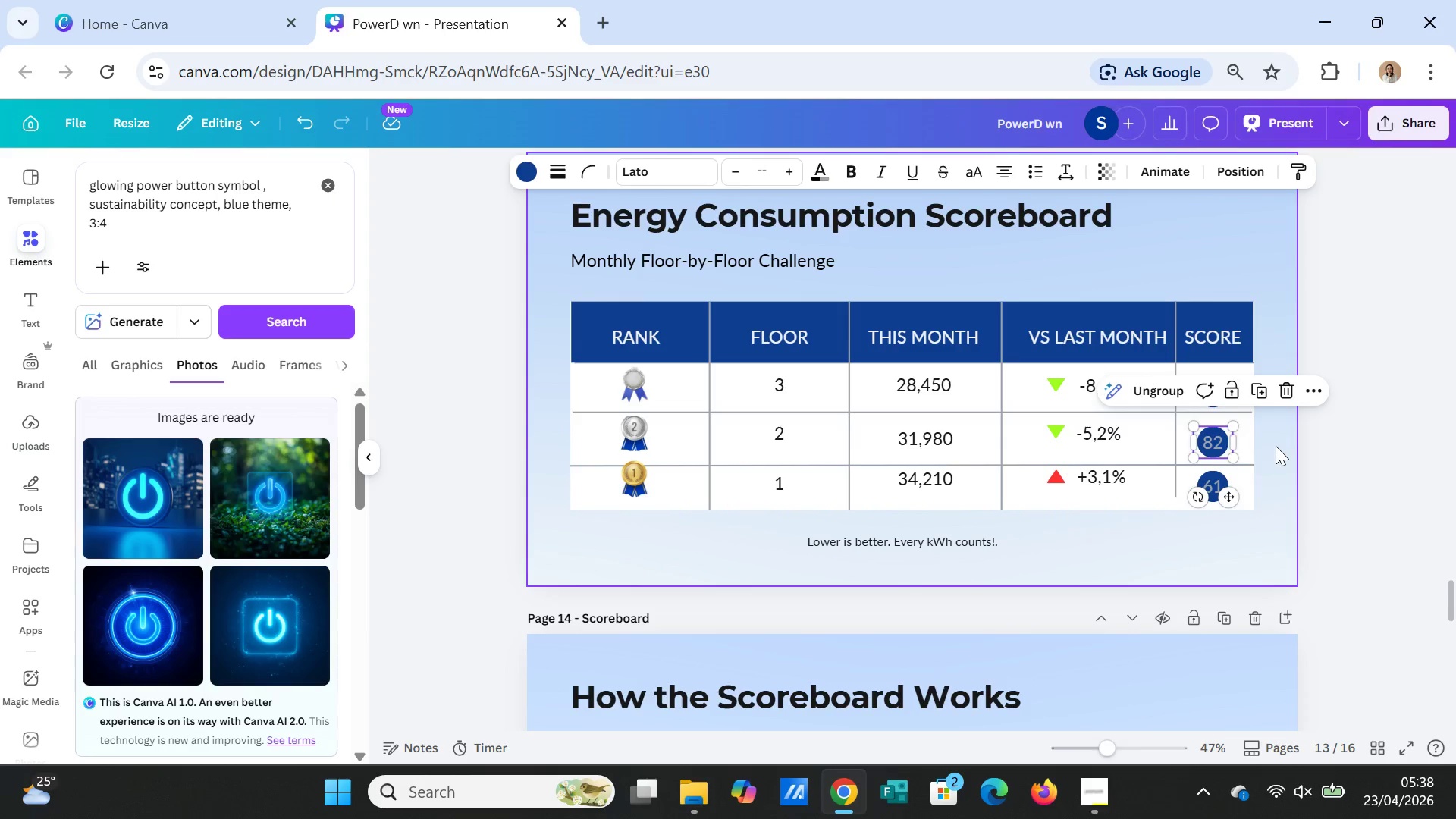 
left_click([1276, 446])
 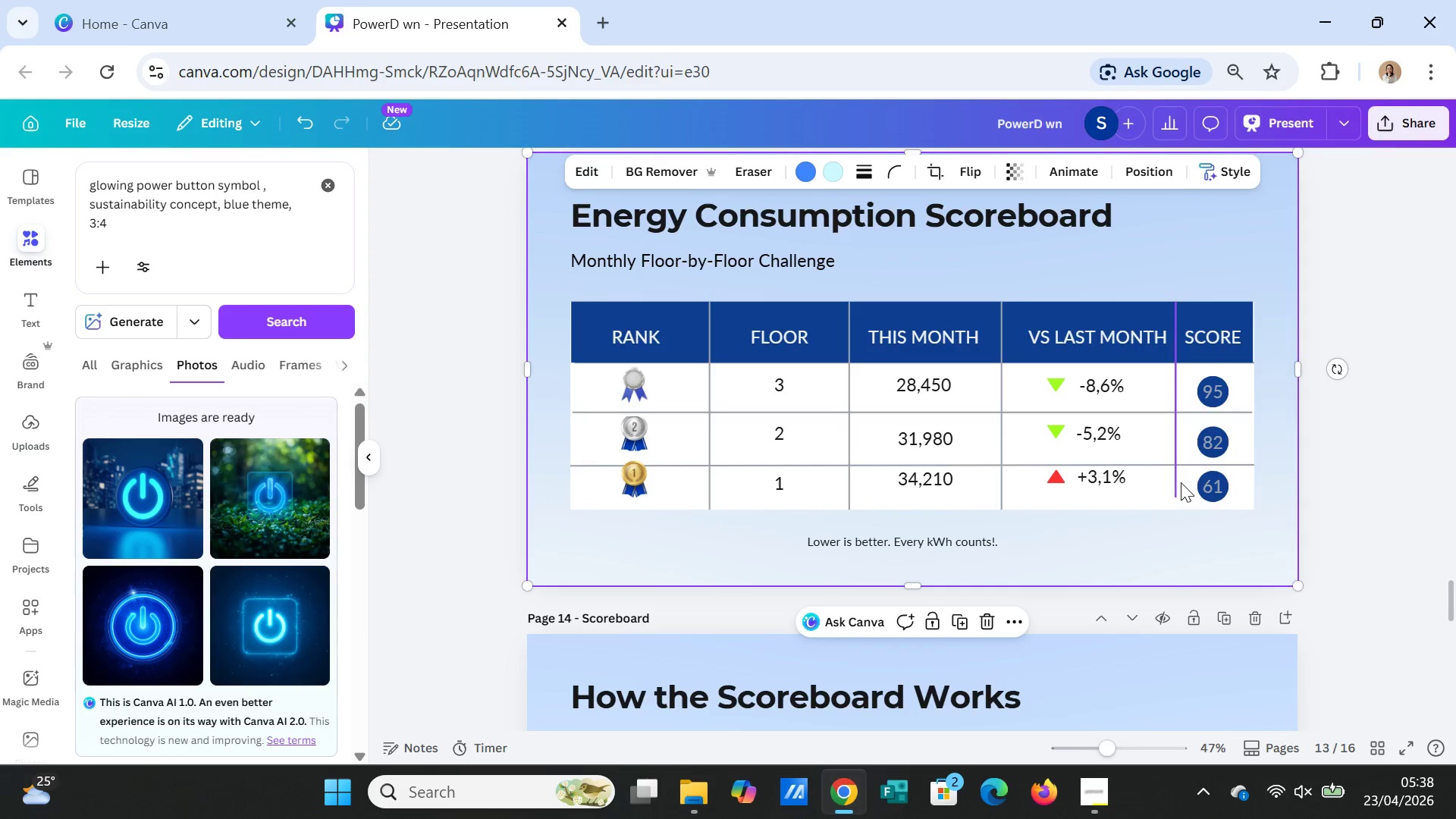 
left_click([1178, 478])
 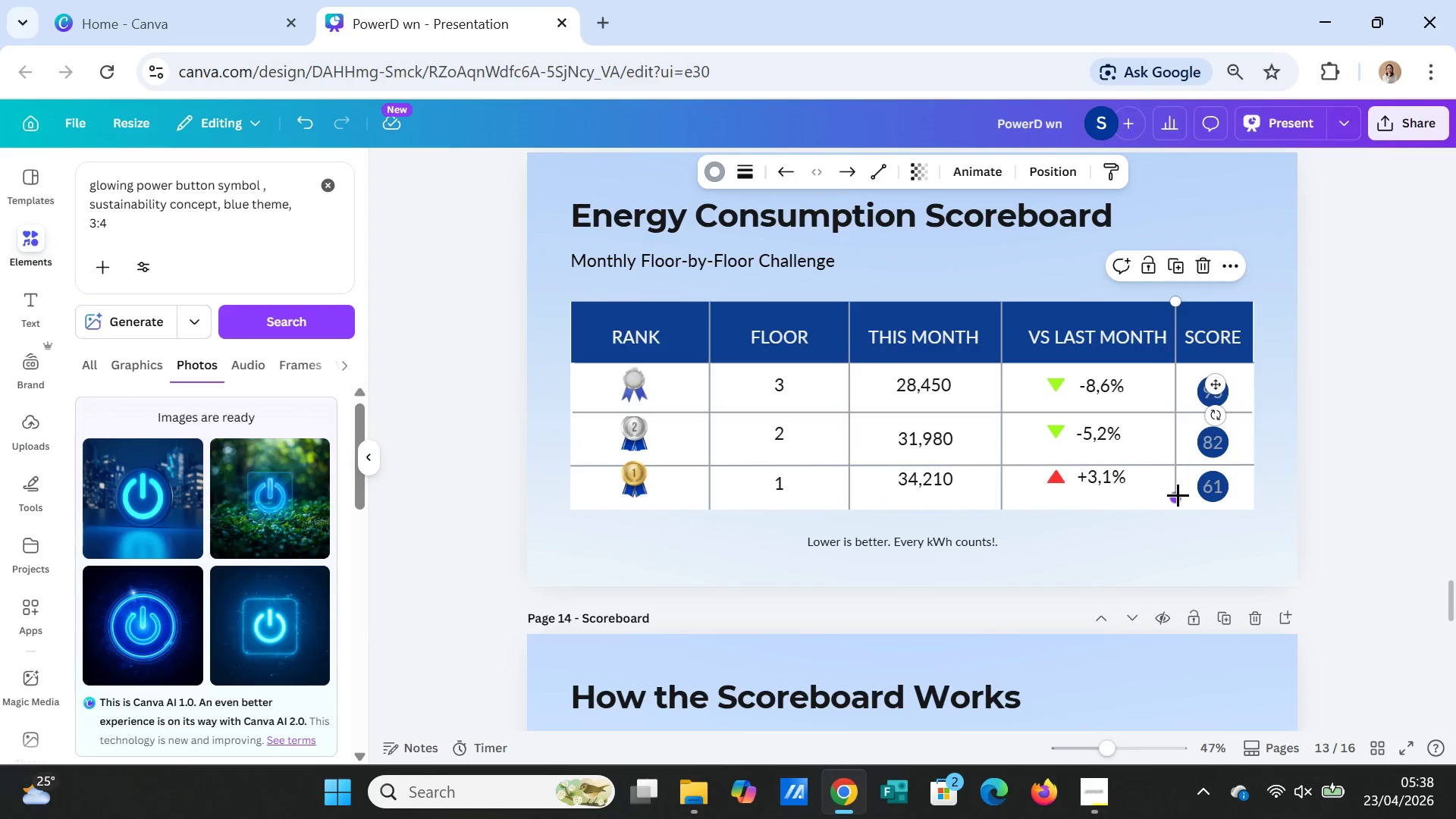 
left_click_drag(start_coordinate=[1178, 494], to_coordinate=[1178, 504])
 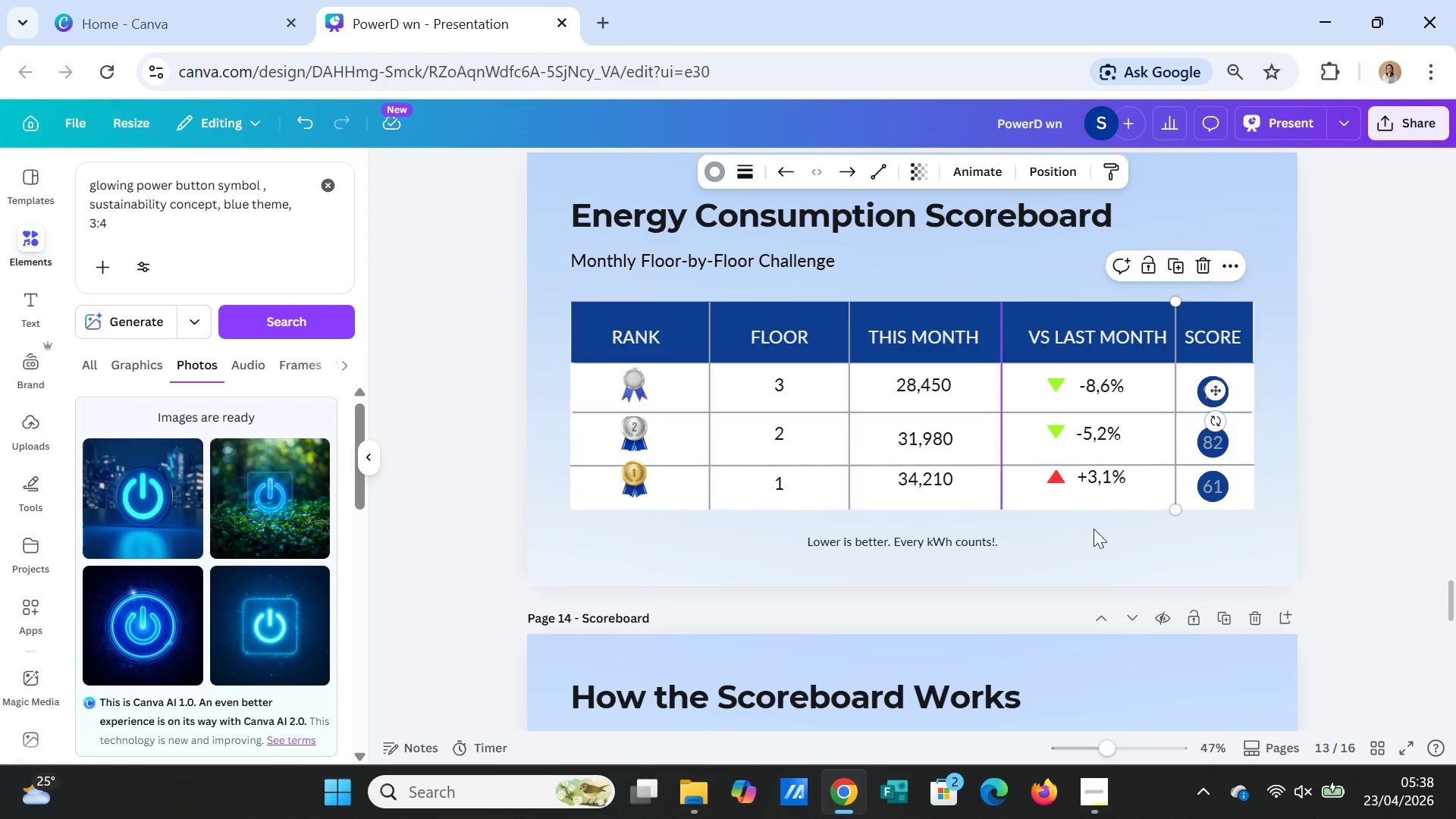 
left_click([1219, 534])
 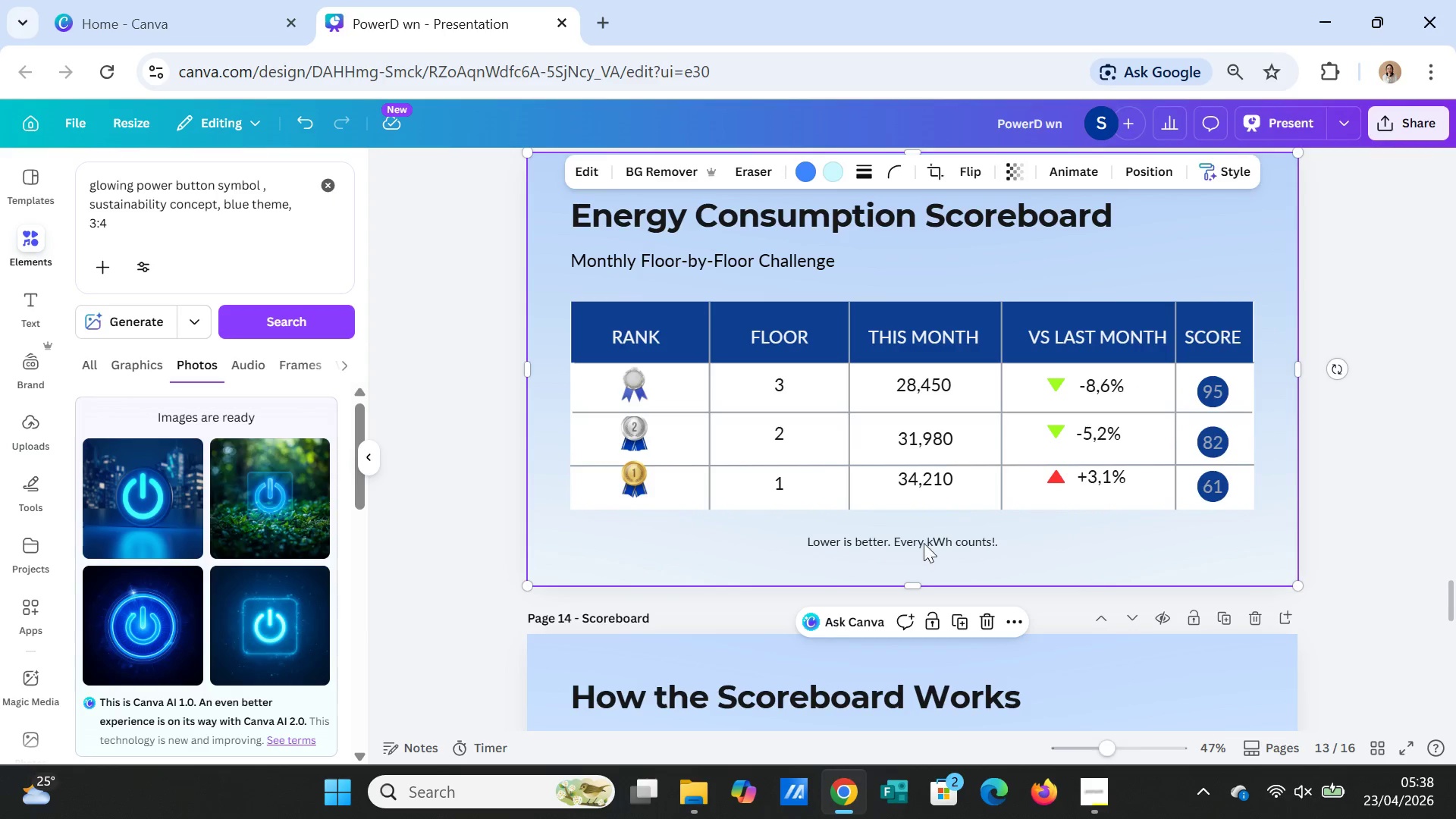 
left_click_drag(start_coordinate=[934, 482], to_coordinate=[937, 488])
 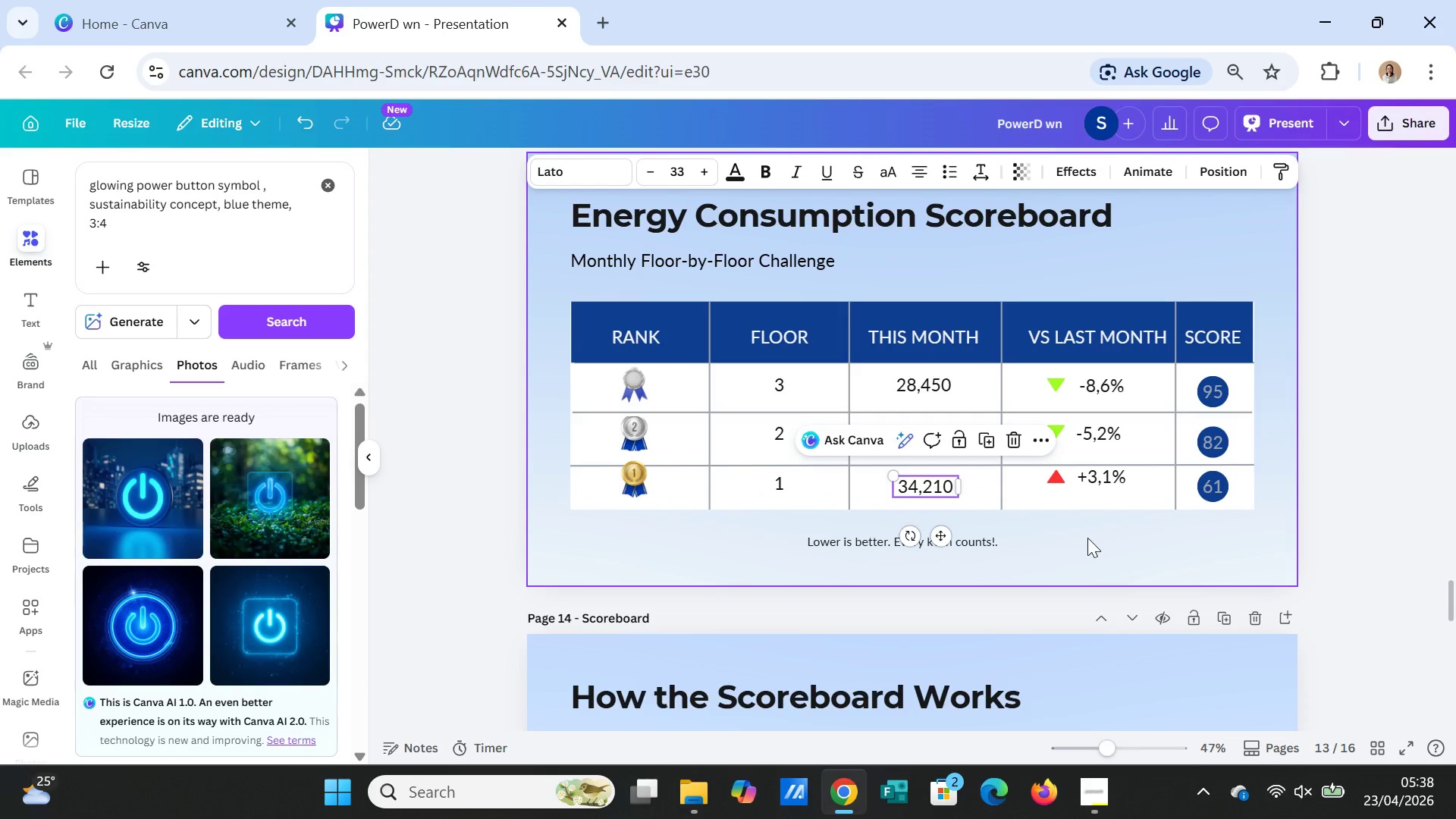 
left_click([1087, 538])
 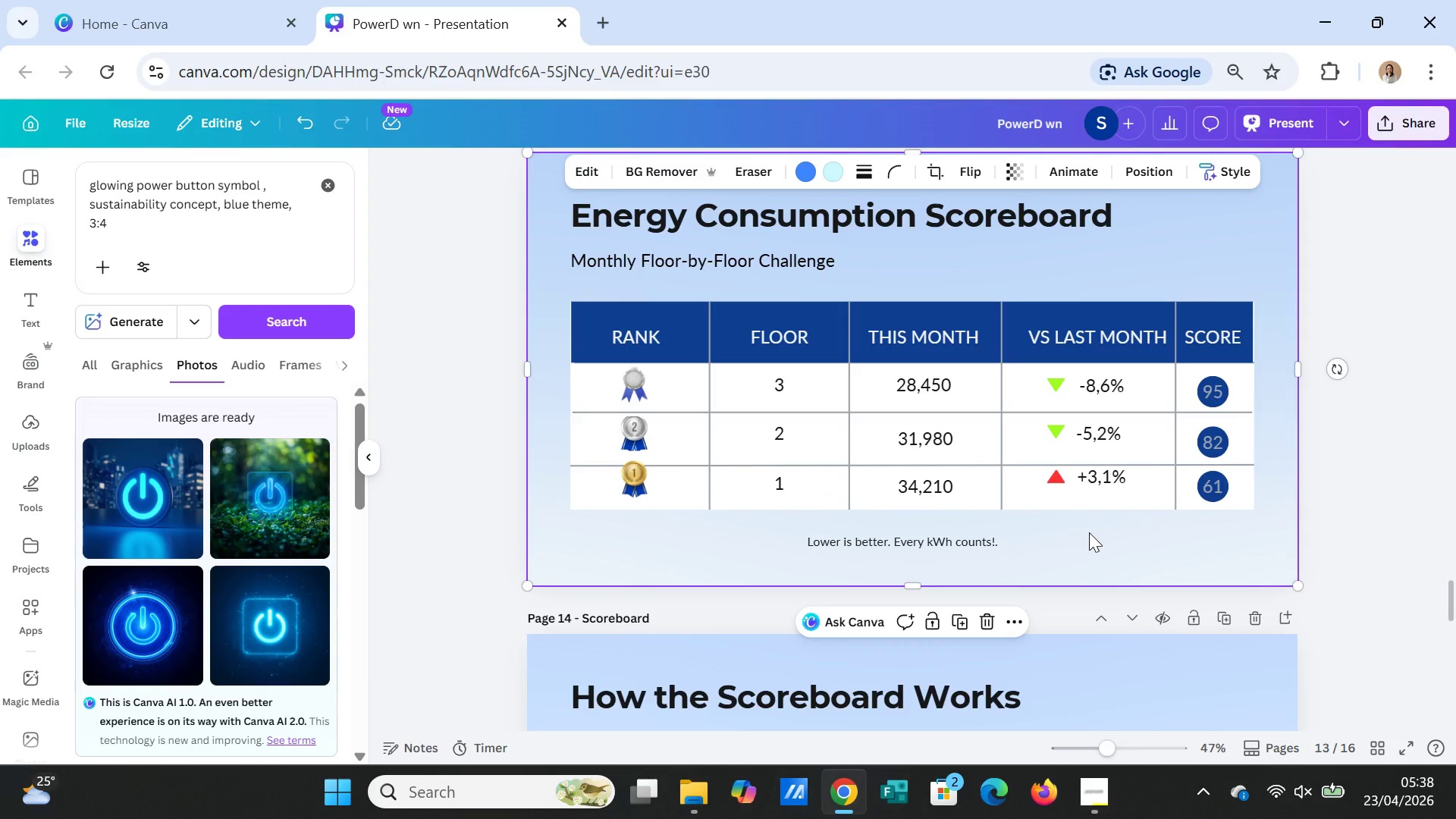 
wait(8.58)
 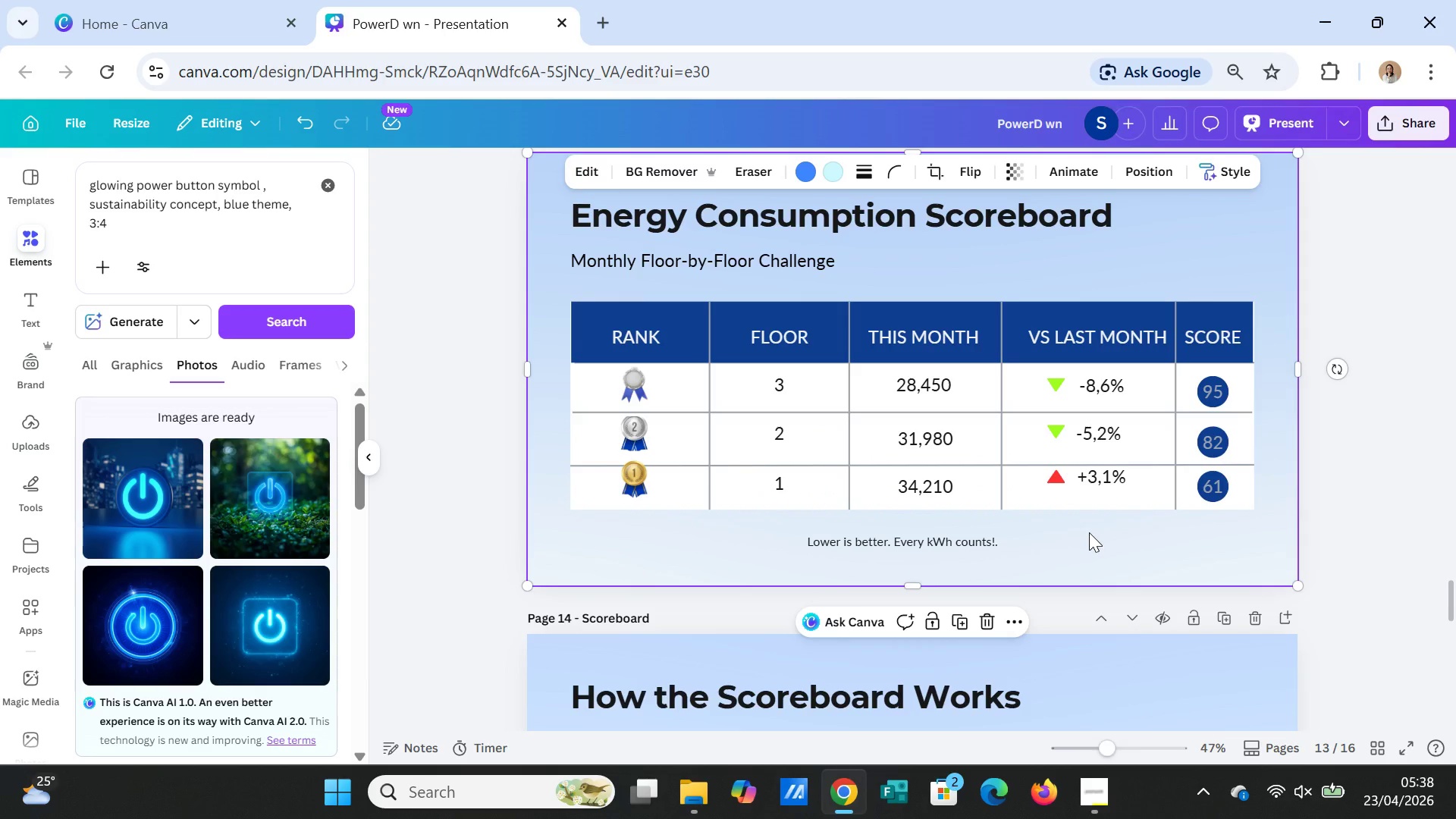 
scroll: coordinate [1337, 525], scroll_direction: up, amount: 4.0
 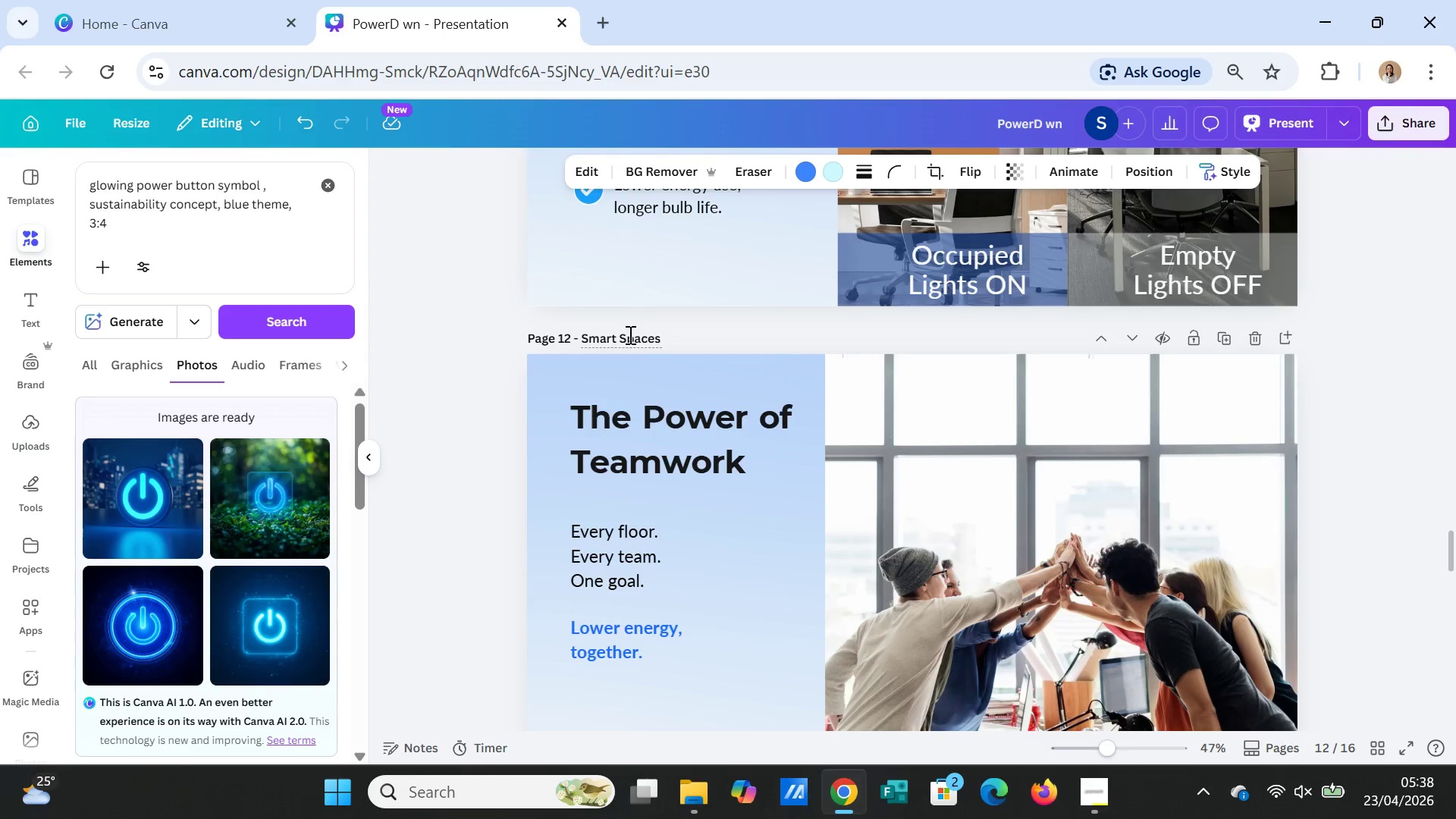 
double_click([629, 336])
 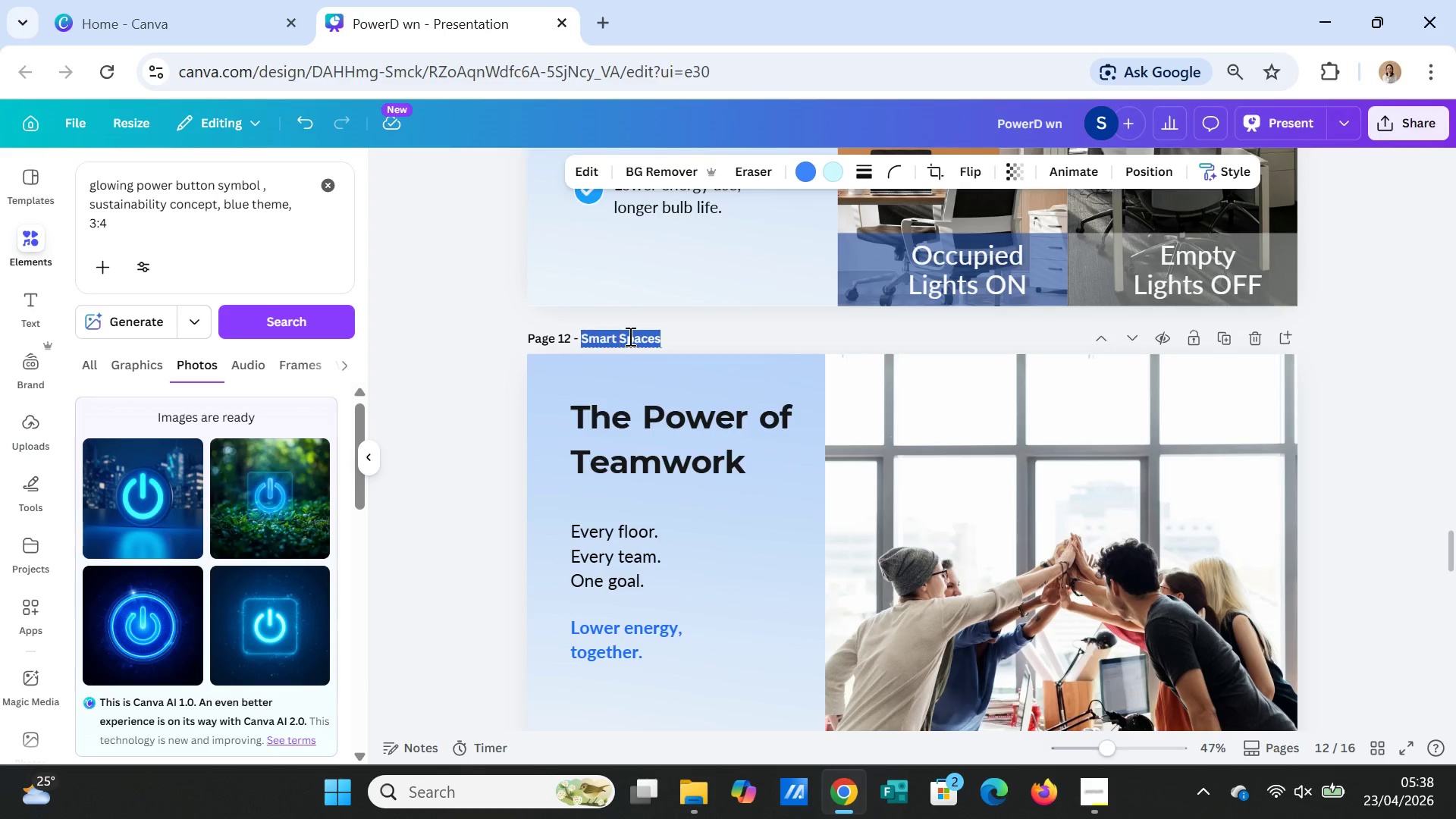 
triple_click([629, 336])
 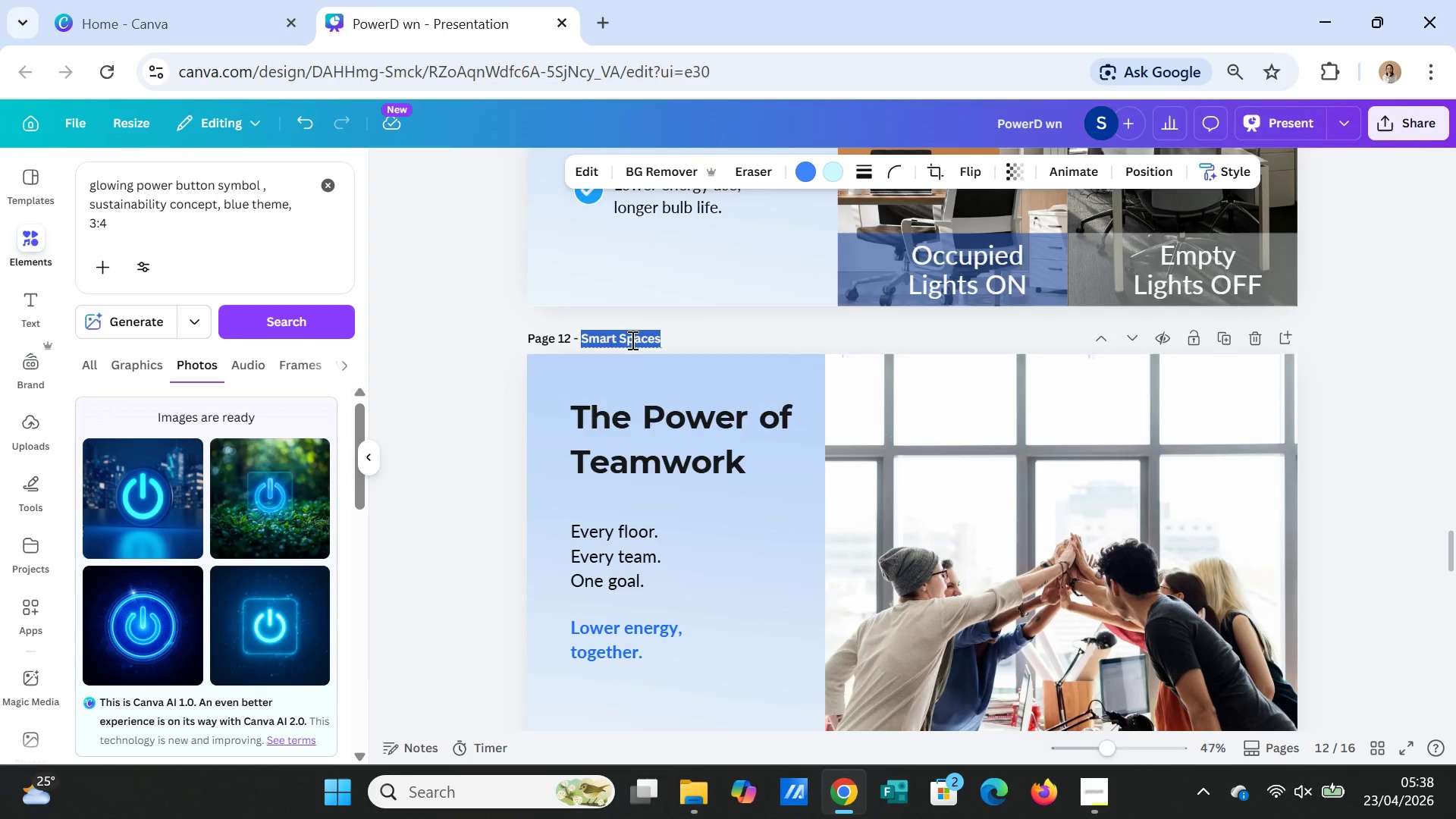 
type(Teamwork)
 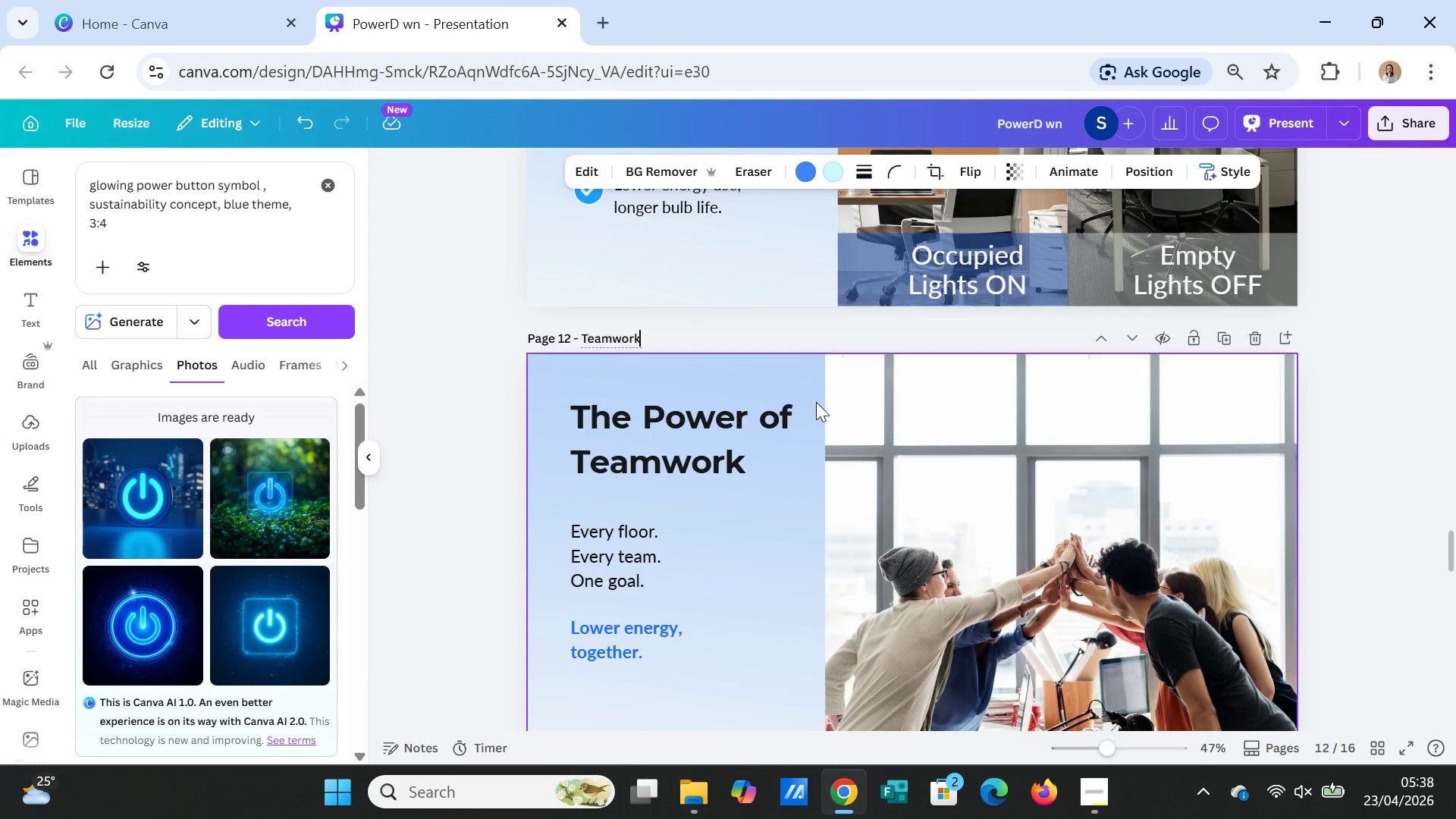 
scroll: coordinate [797, 419], scroll_direction: up, amount: 6.0
 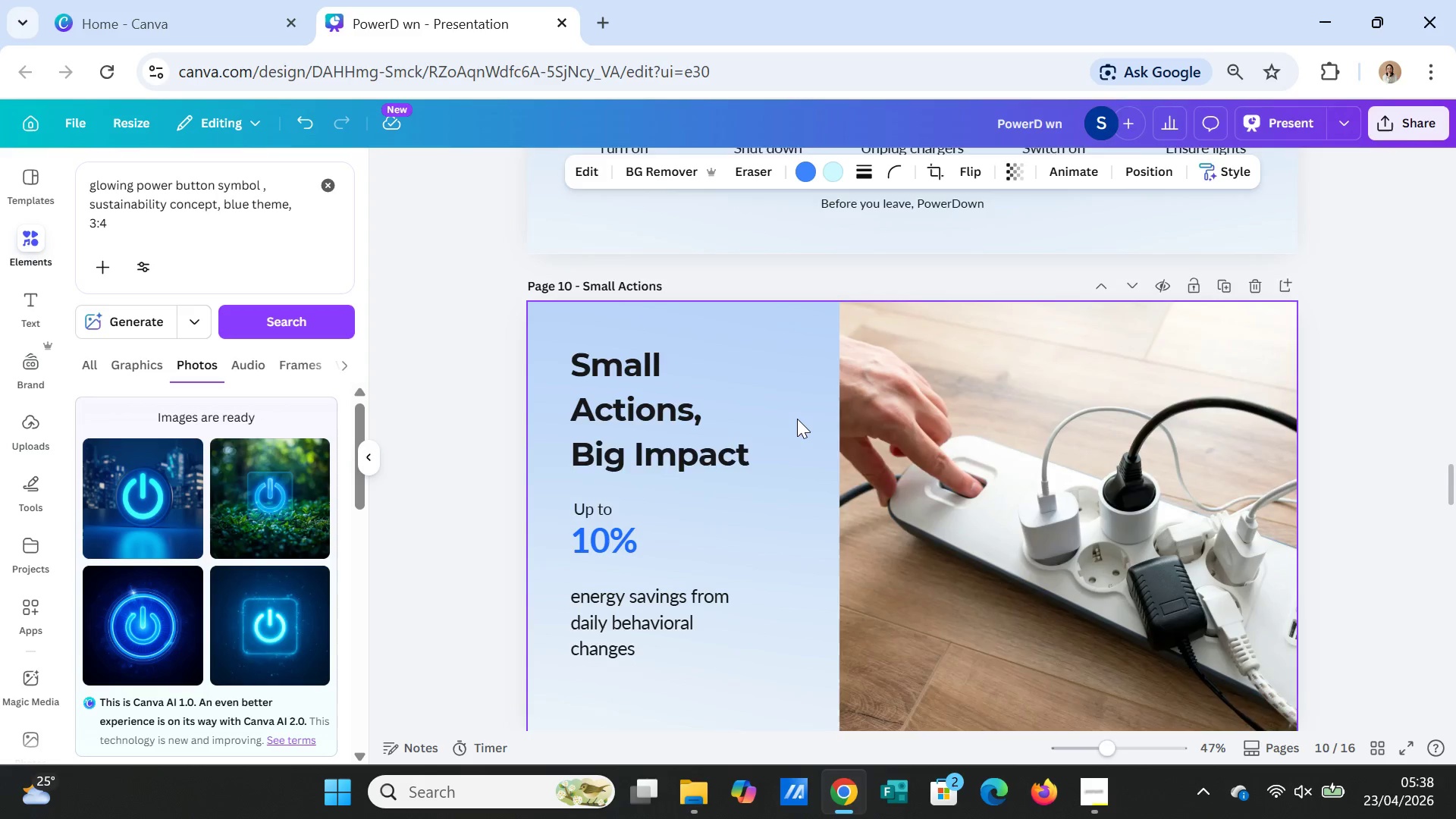 
scroll: coordinate [797, 419], scroll_direction: down, amount: 9.0
 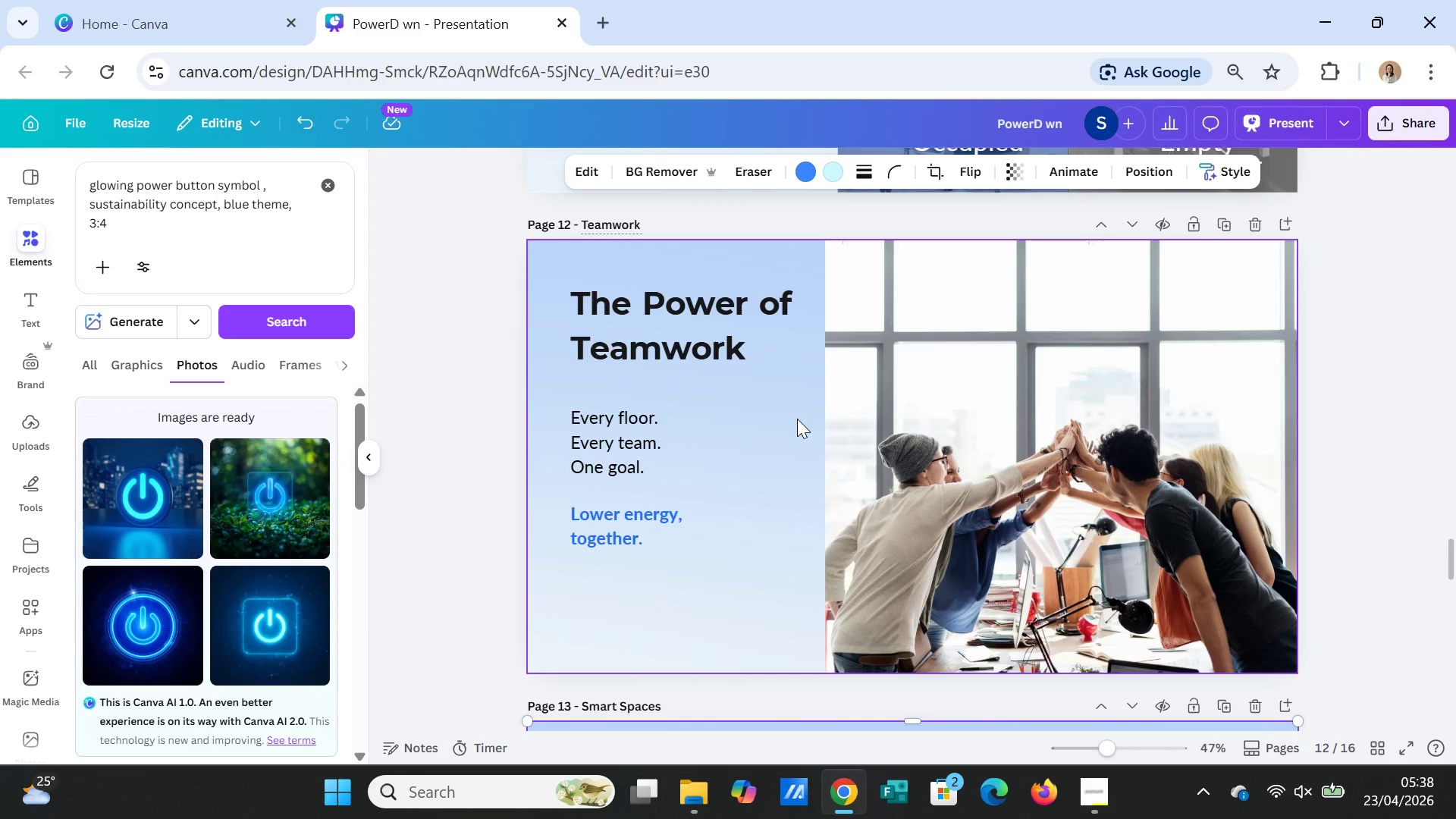 
scroll: coordinate [797, 419], scroll_direction: up, amount: 3.0
 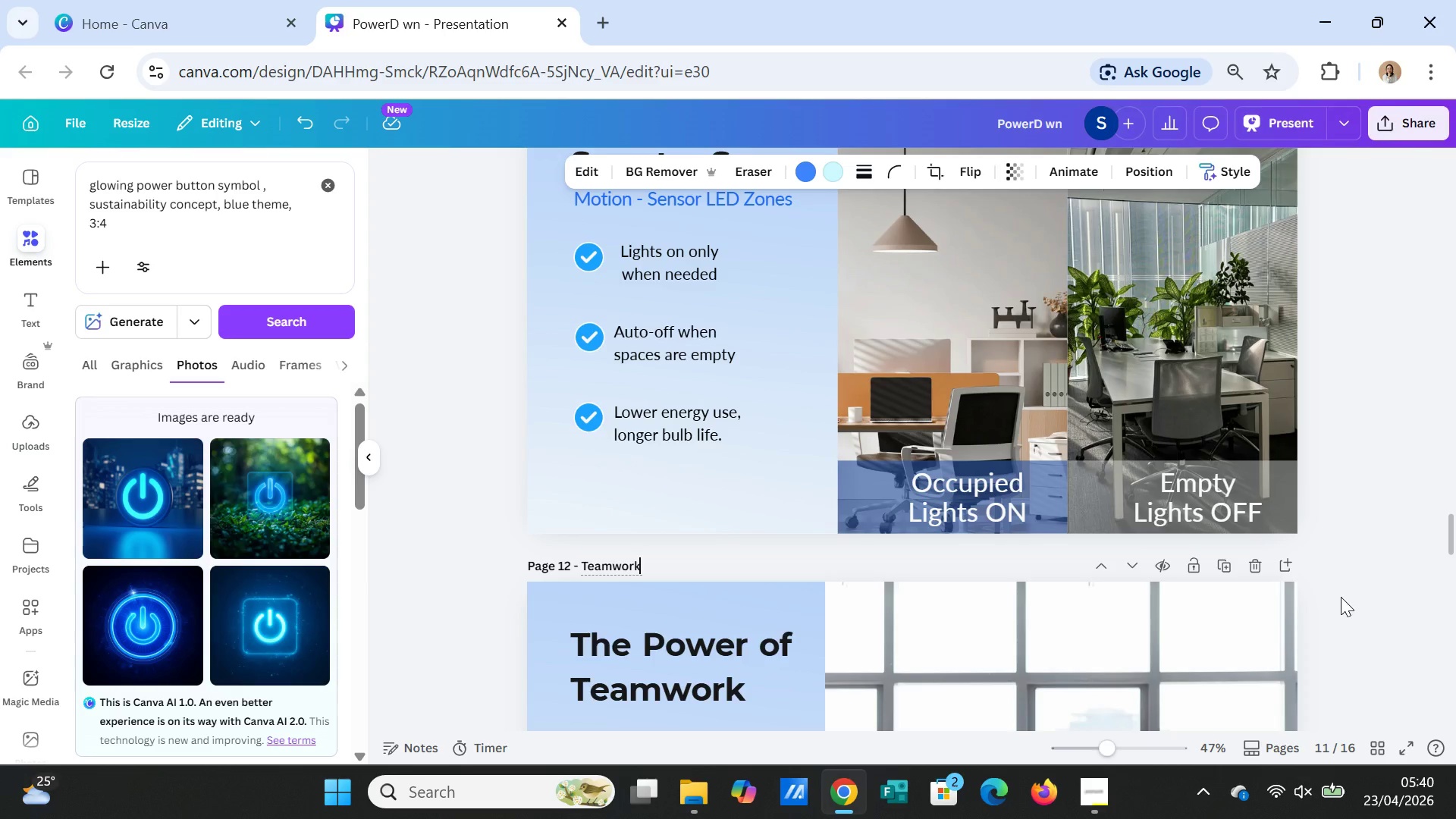 
wait(70.75)
 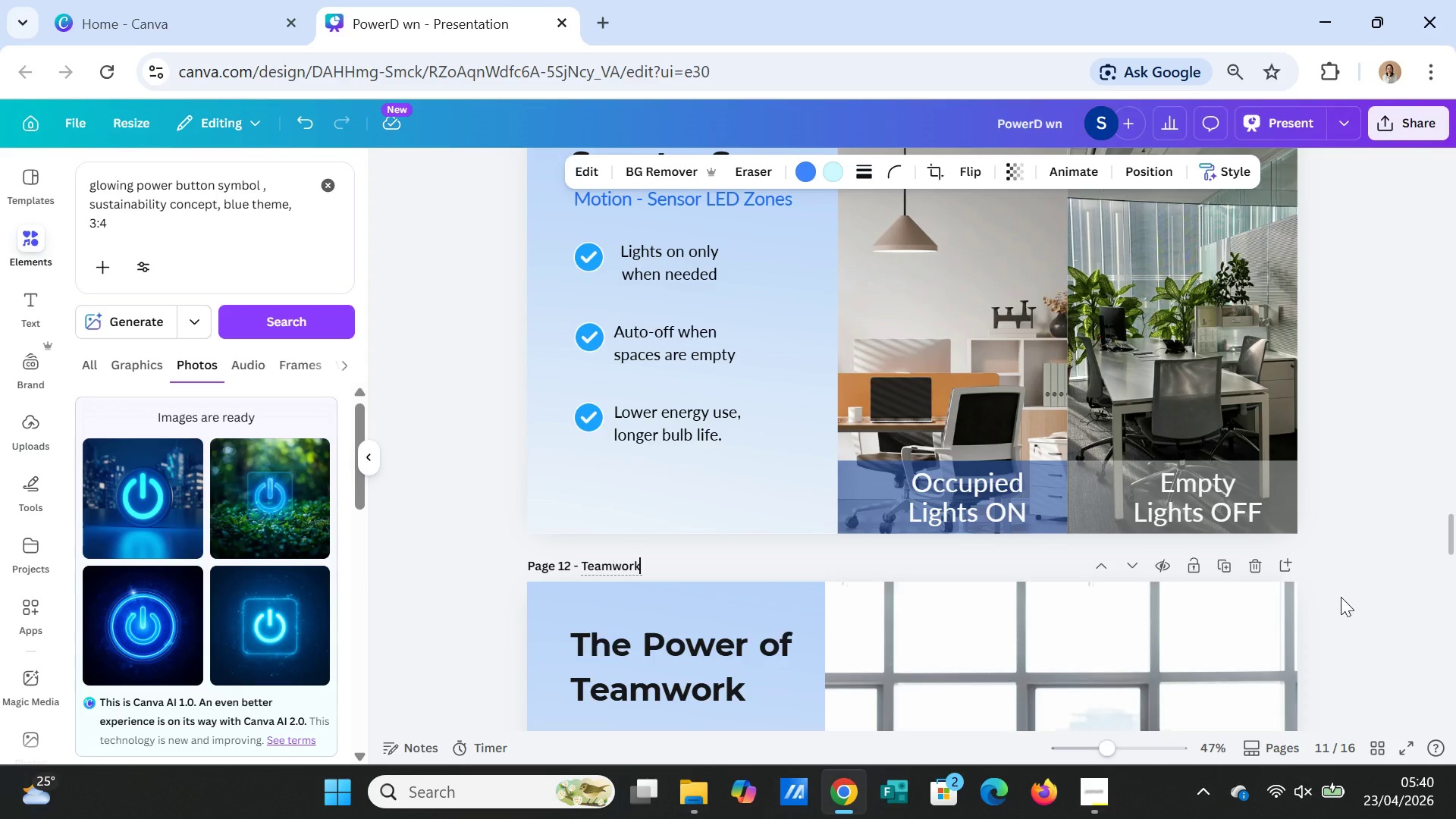 
scroll: coordinate [764, 426], scroll_direction: up, amount: 1.0
 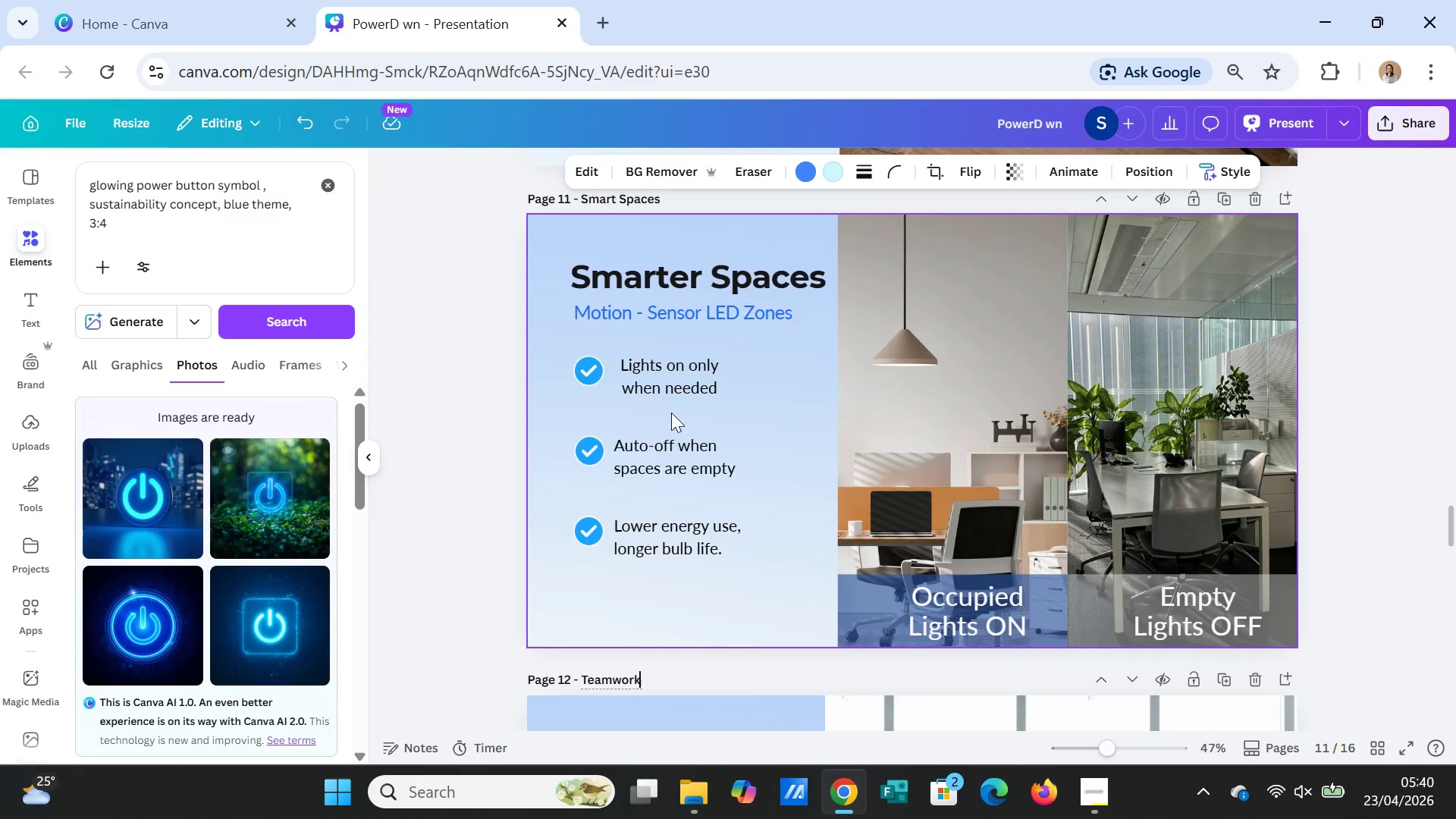 
wait(6.68)
 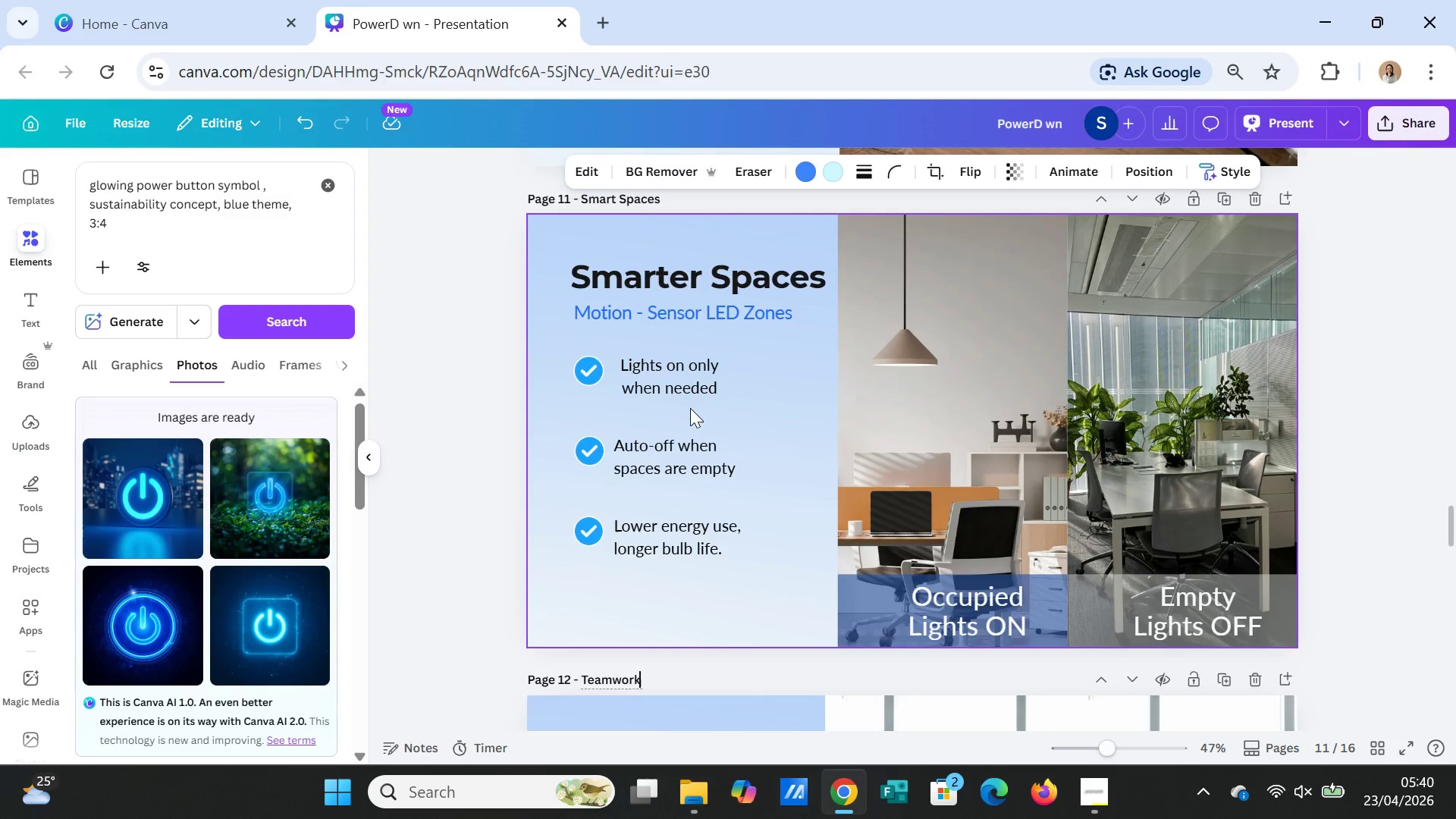 
double_click([690, 368])
 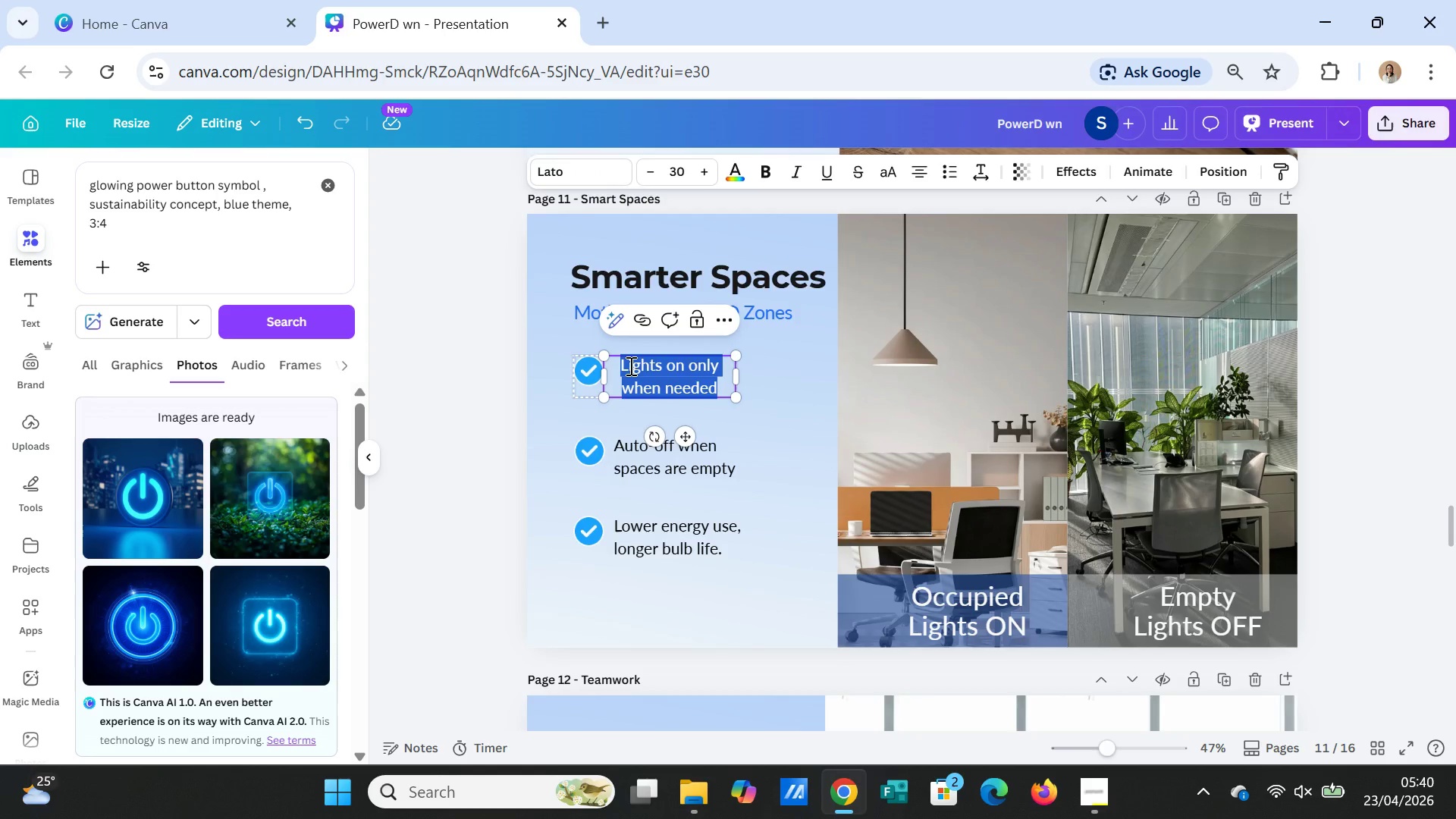 
left_click([629, 366])
 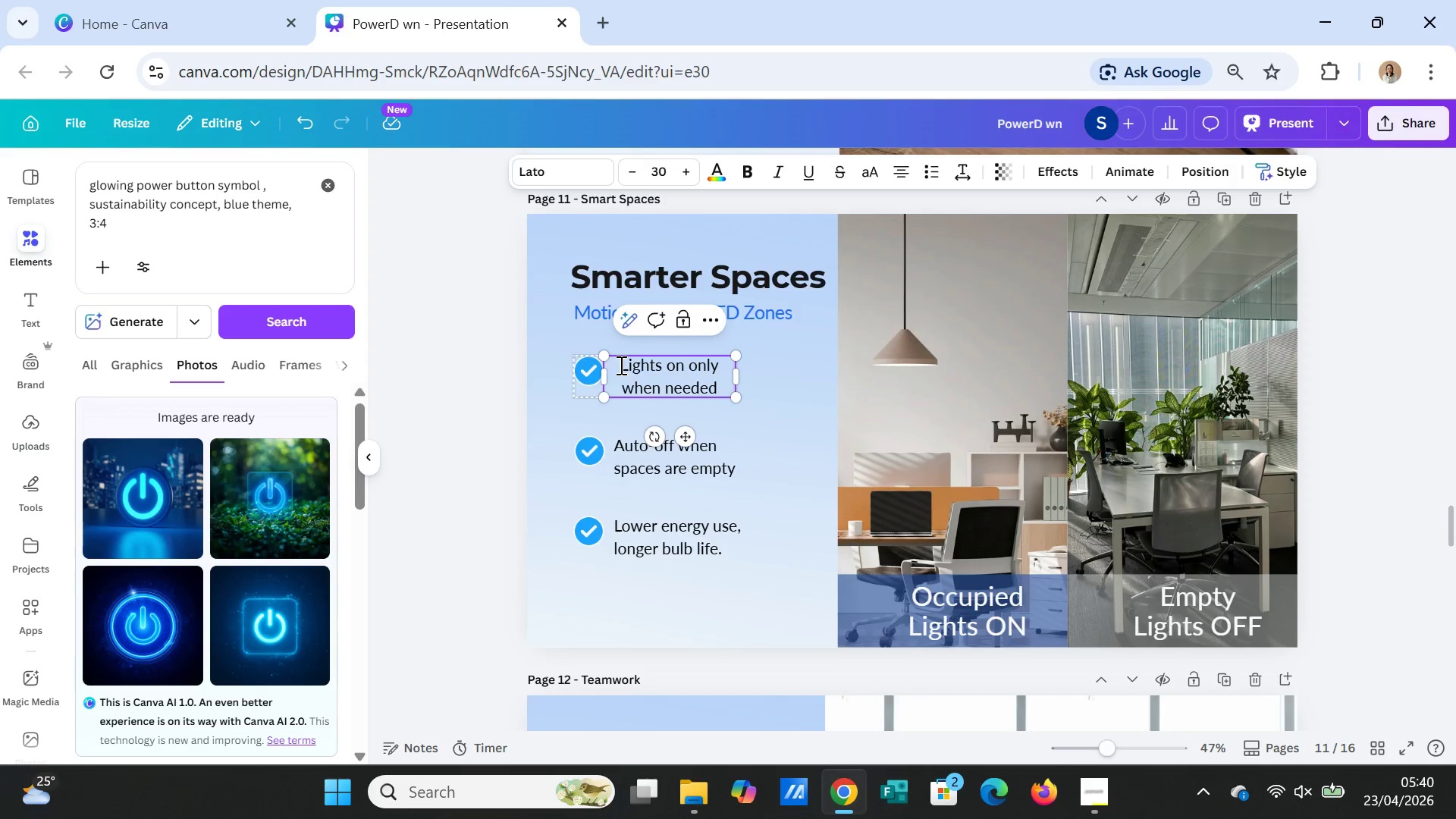 
left_click_drag(start_coordinate=[620, 365], to_coordinate=[717, 369])
 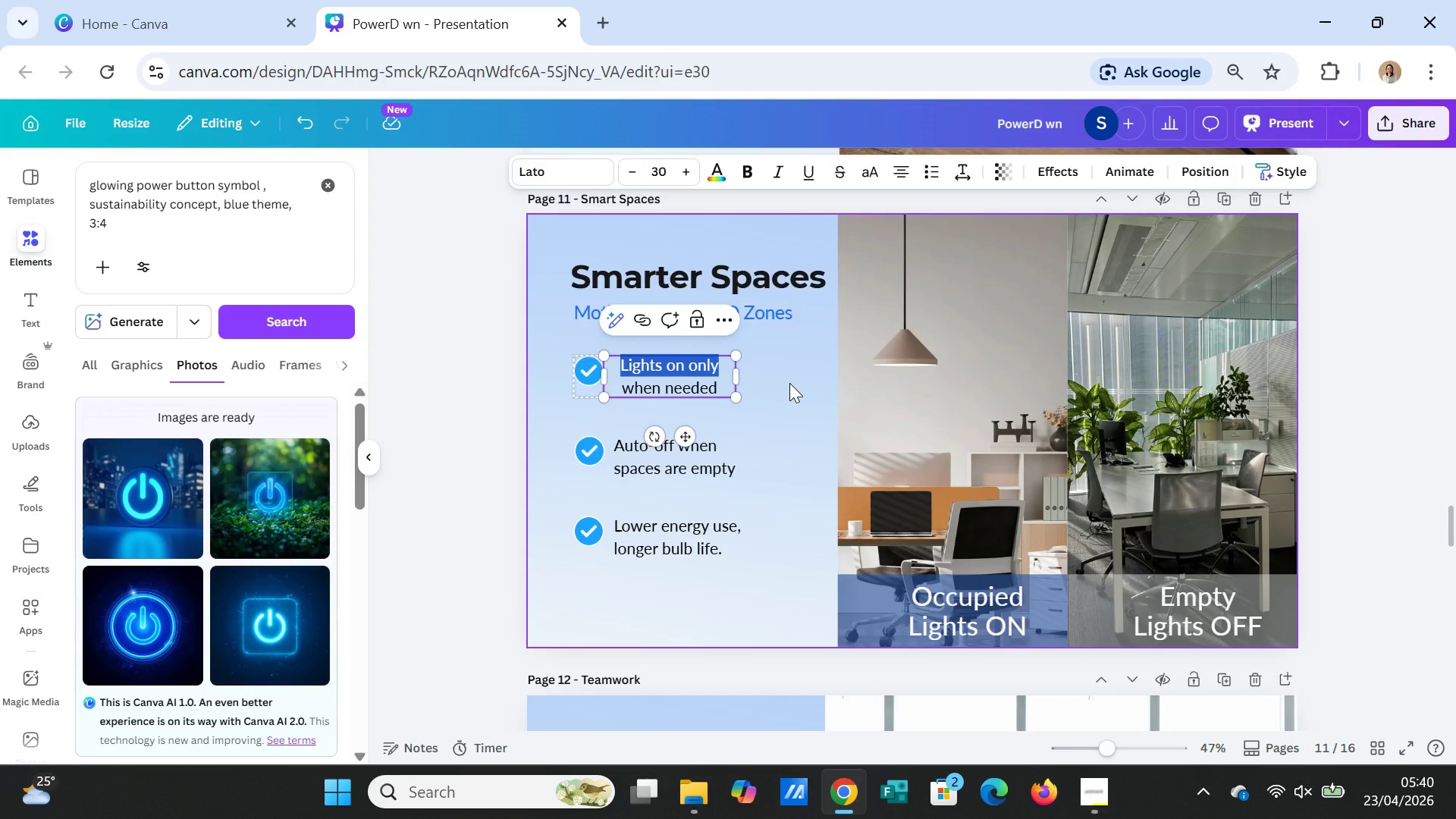 
left_click([789, 383])
 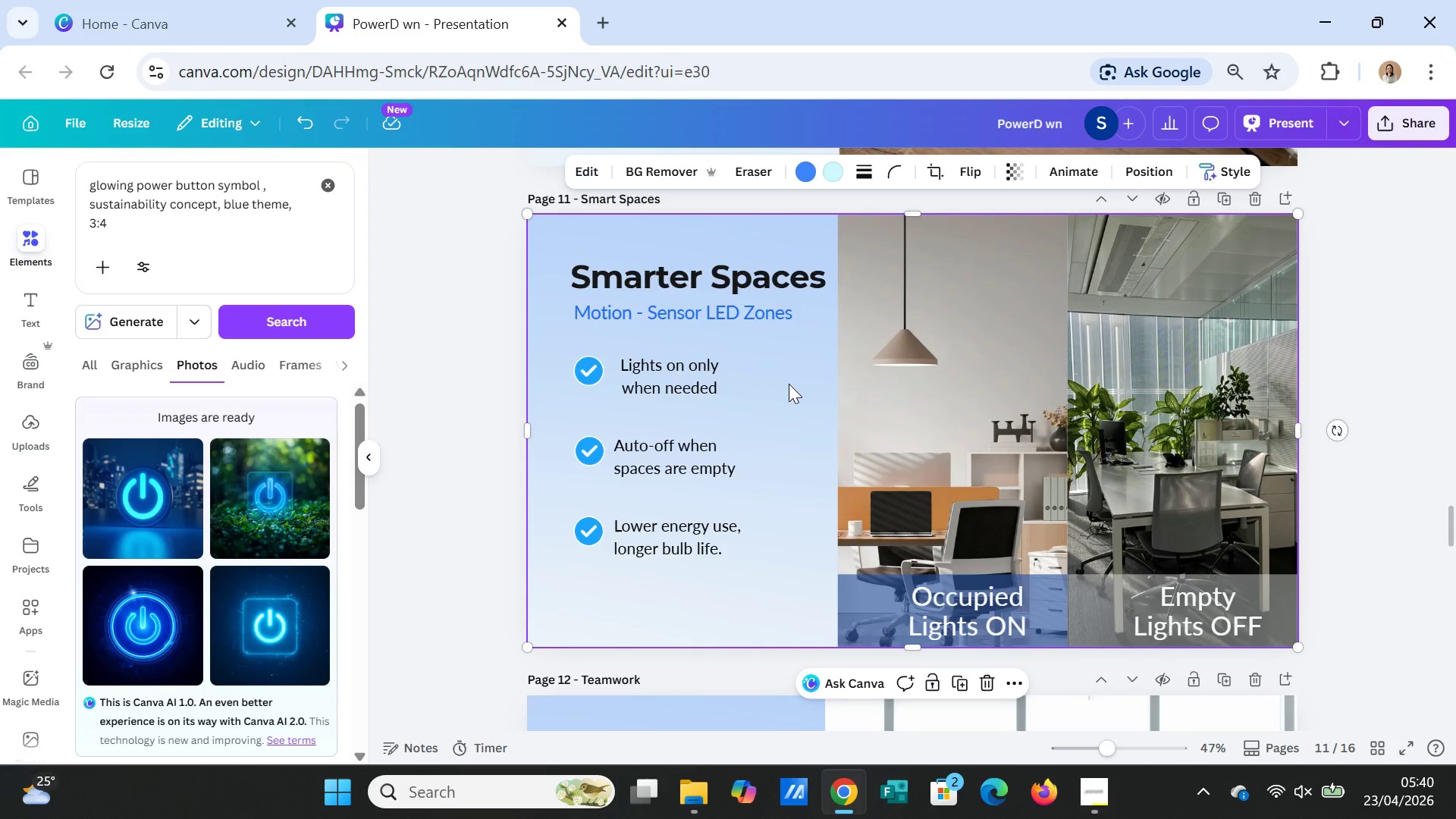 
wait(12.3)
 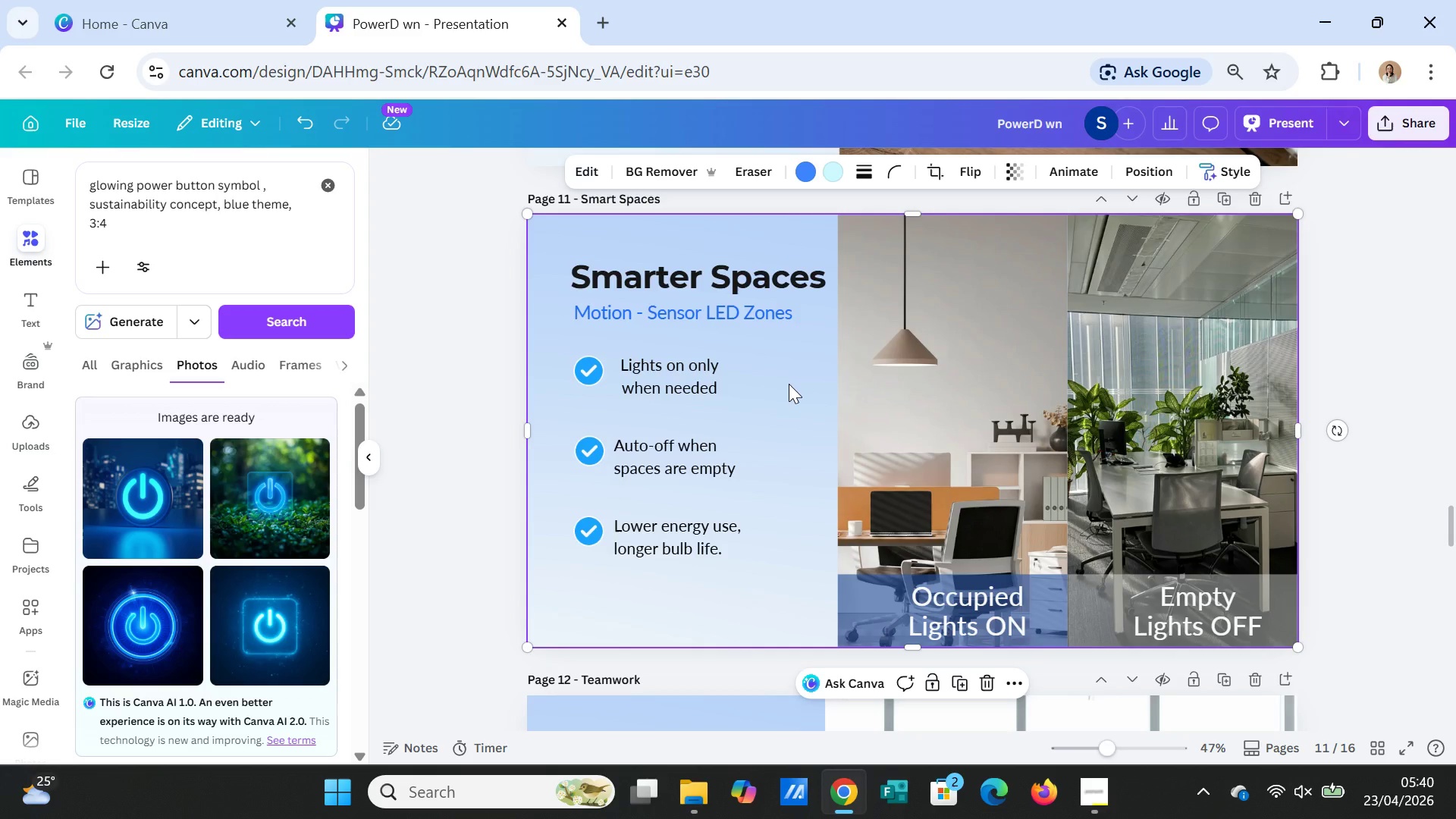 
scroll: coordinate [1349, 566], scroll_direction: up, amount: 5.0
 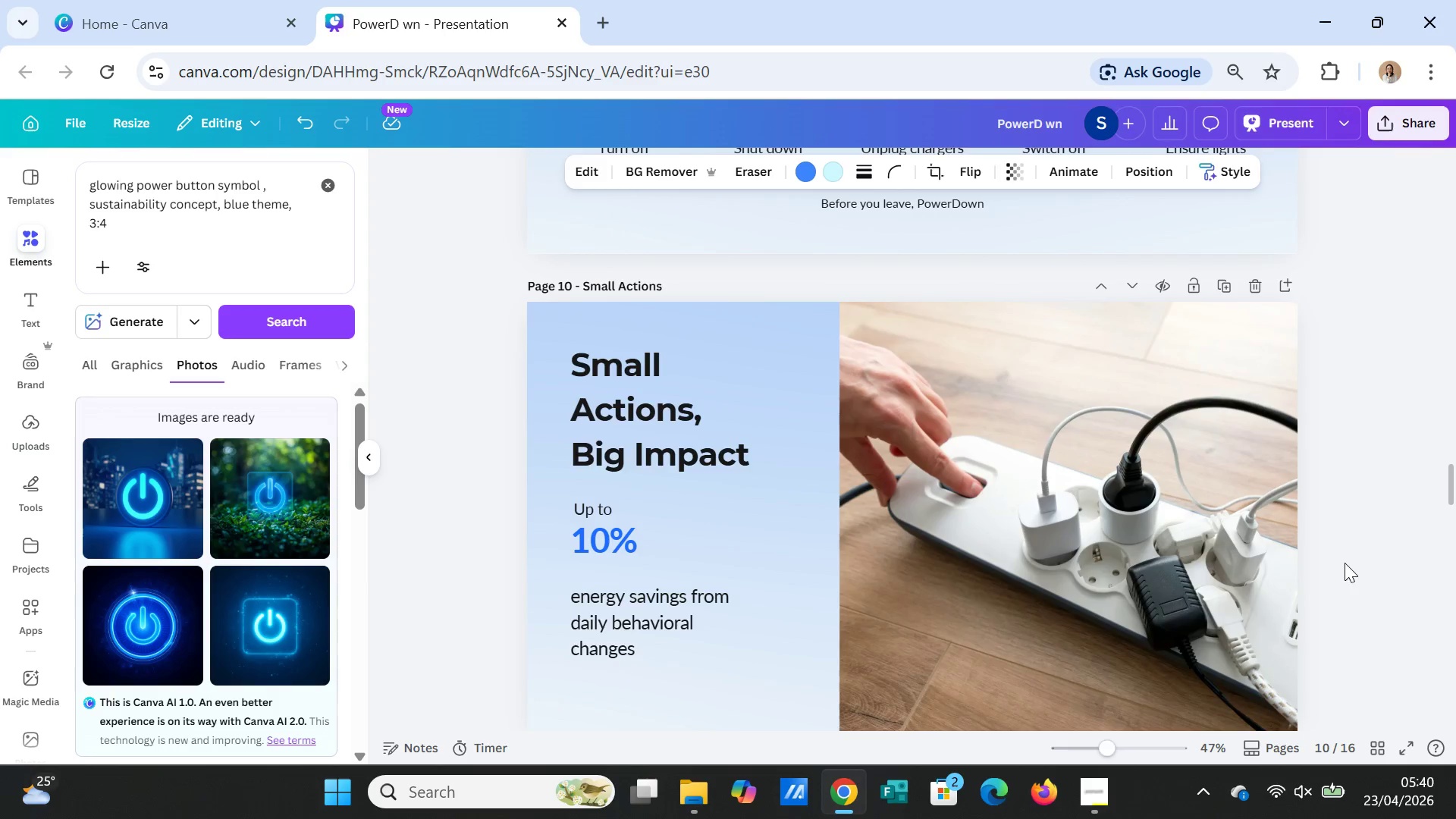 
wait(5.43)
 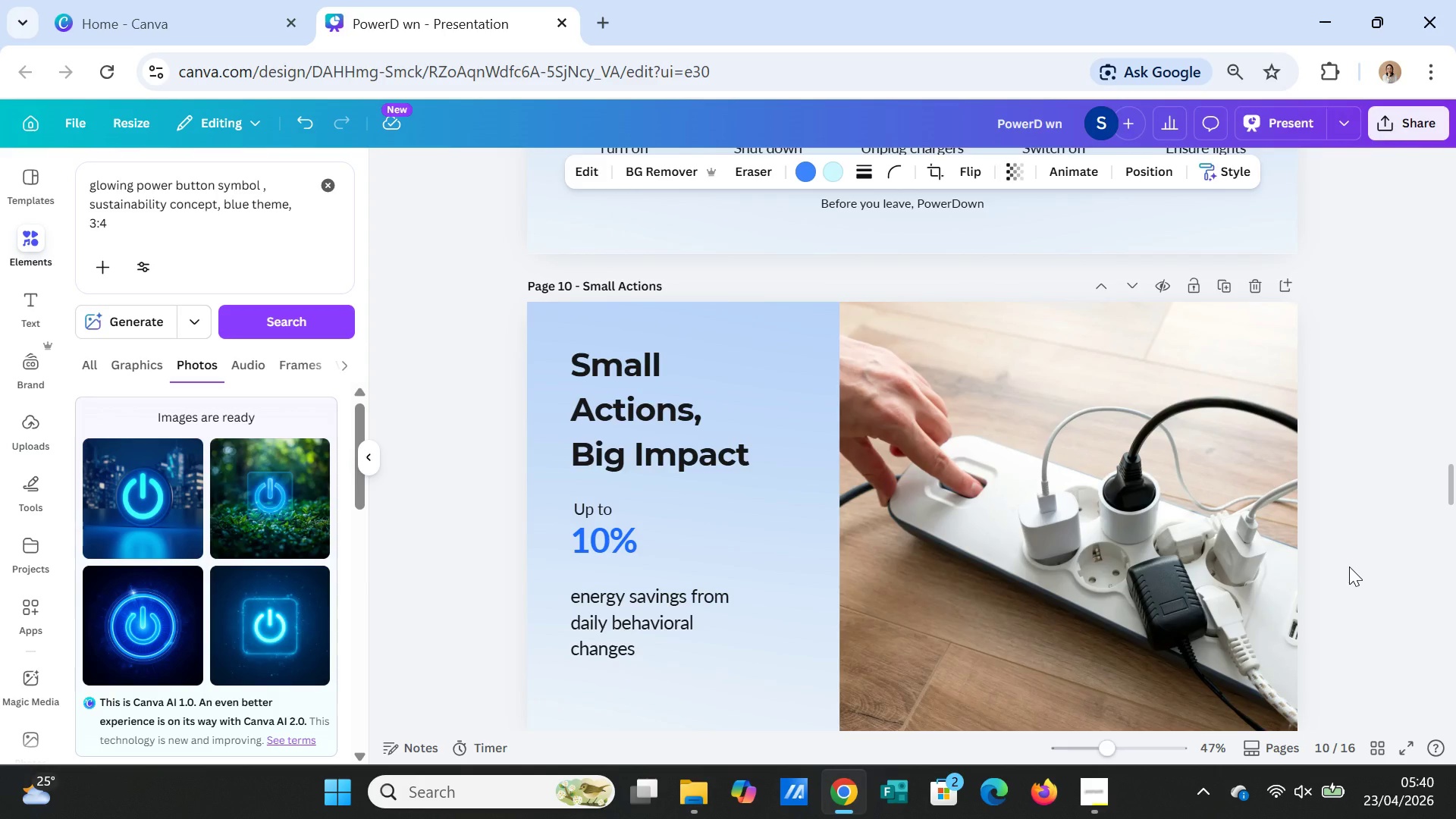 
left_click([1105, 794])